 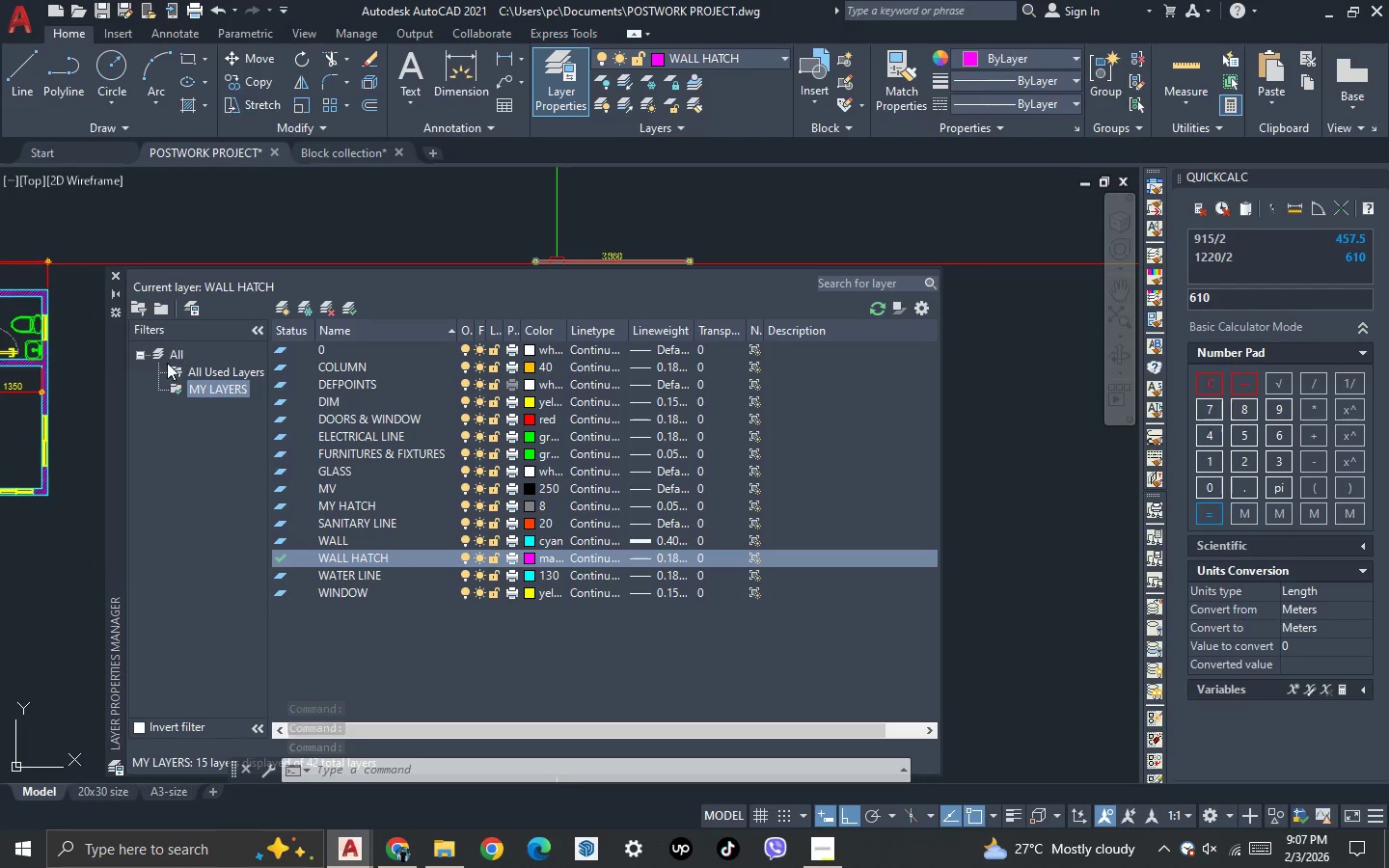 
left_click([160, 308])
 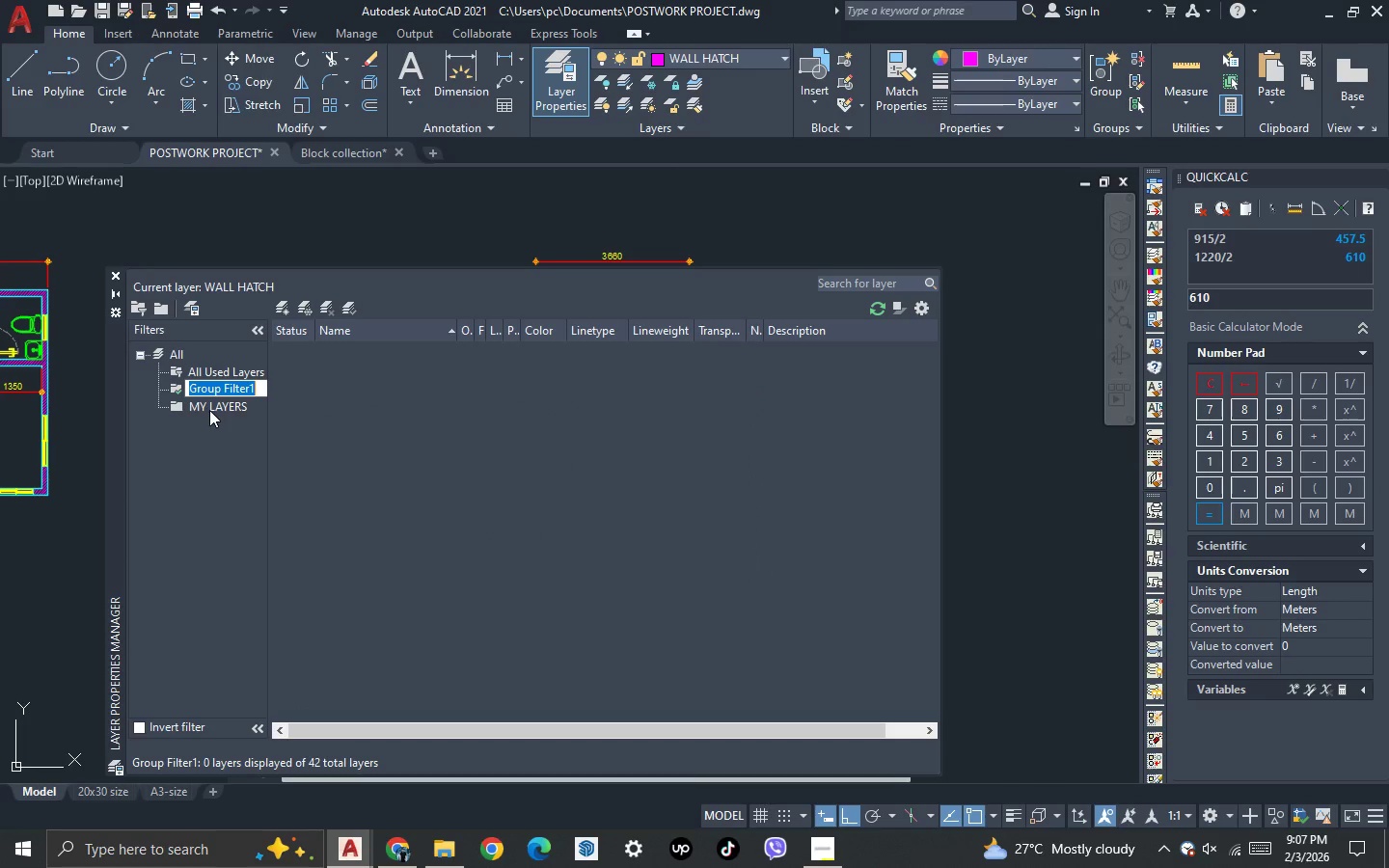 
type(POSTWORK LAYER)
 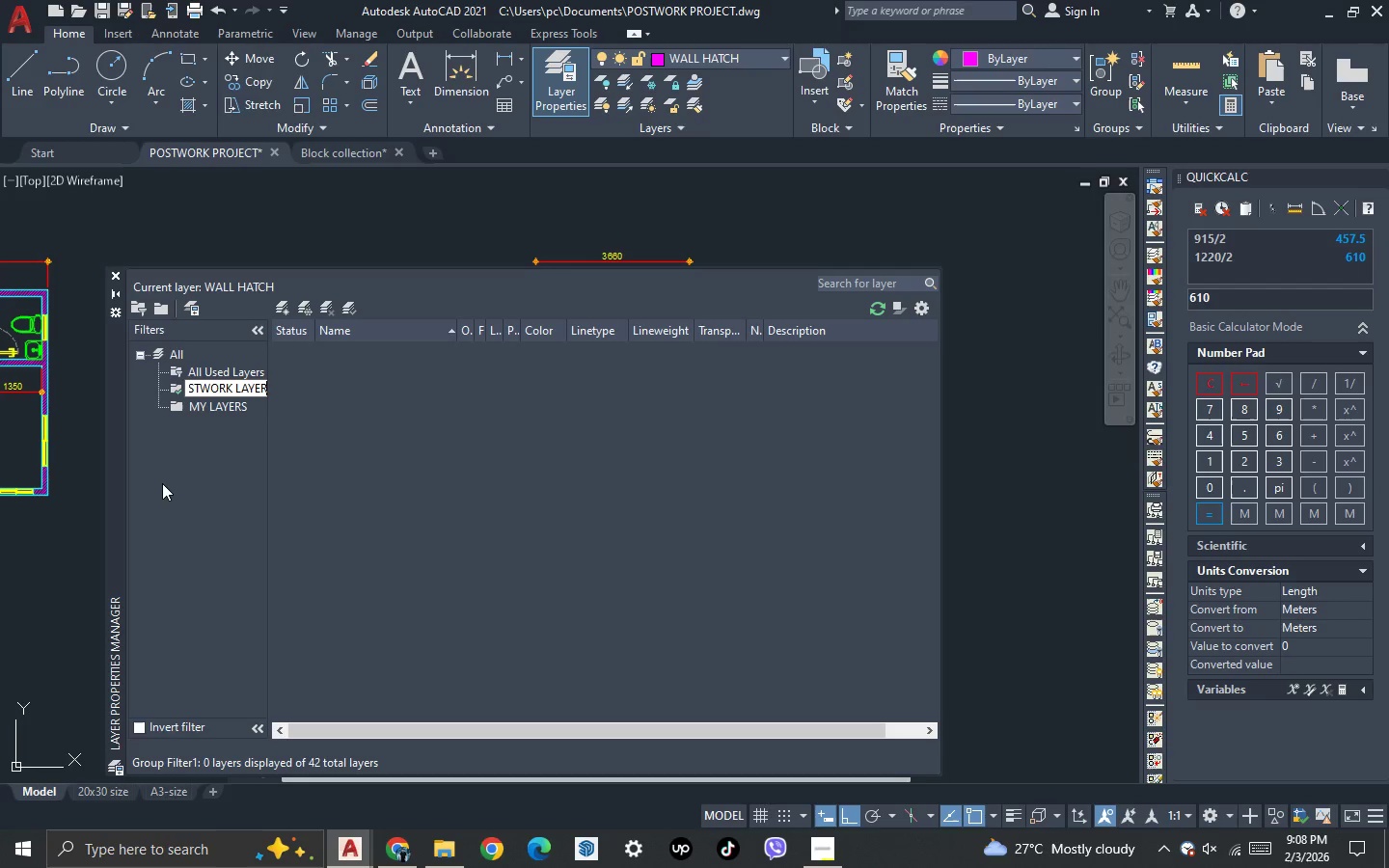 
left_click([162, 483])
 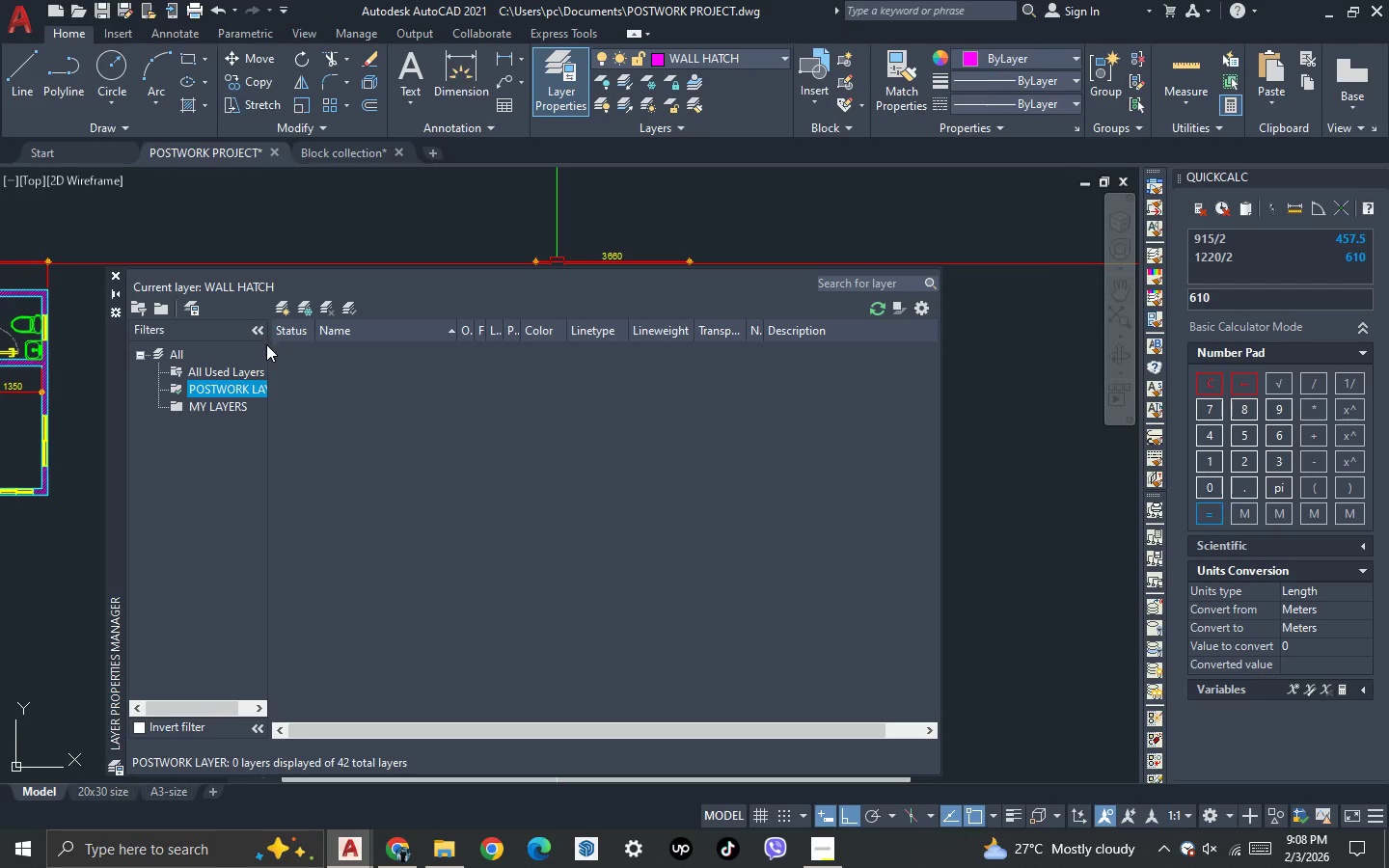 
left_click_drag(start_coordinate=[268, 345], to_coordinate=[289, 351])
 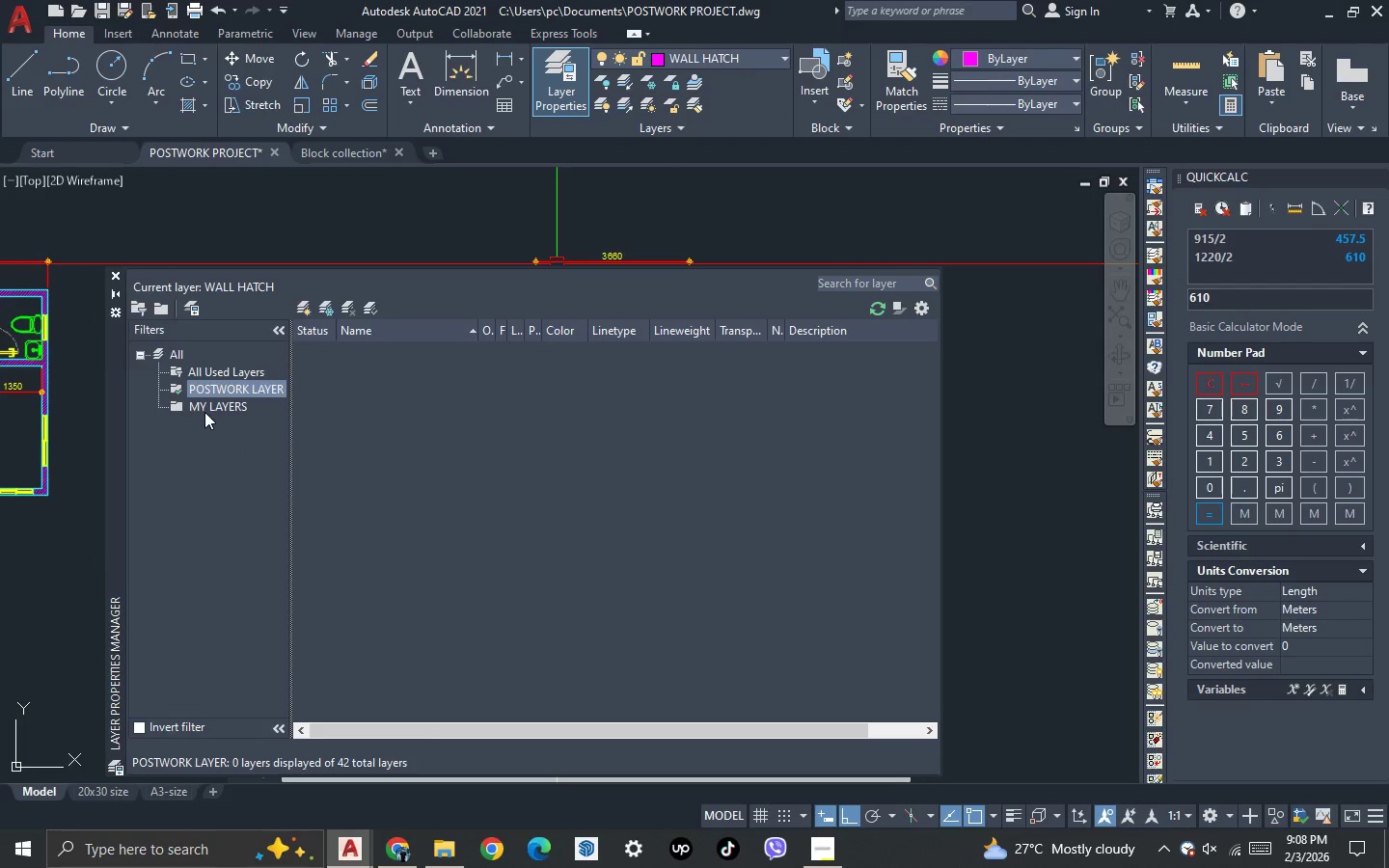 
left_click([204, 410])
 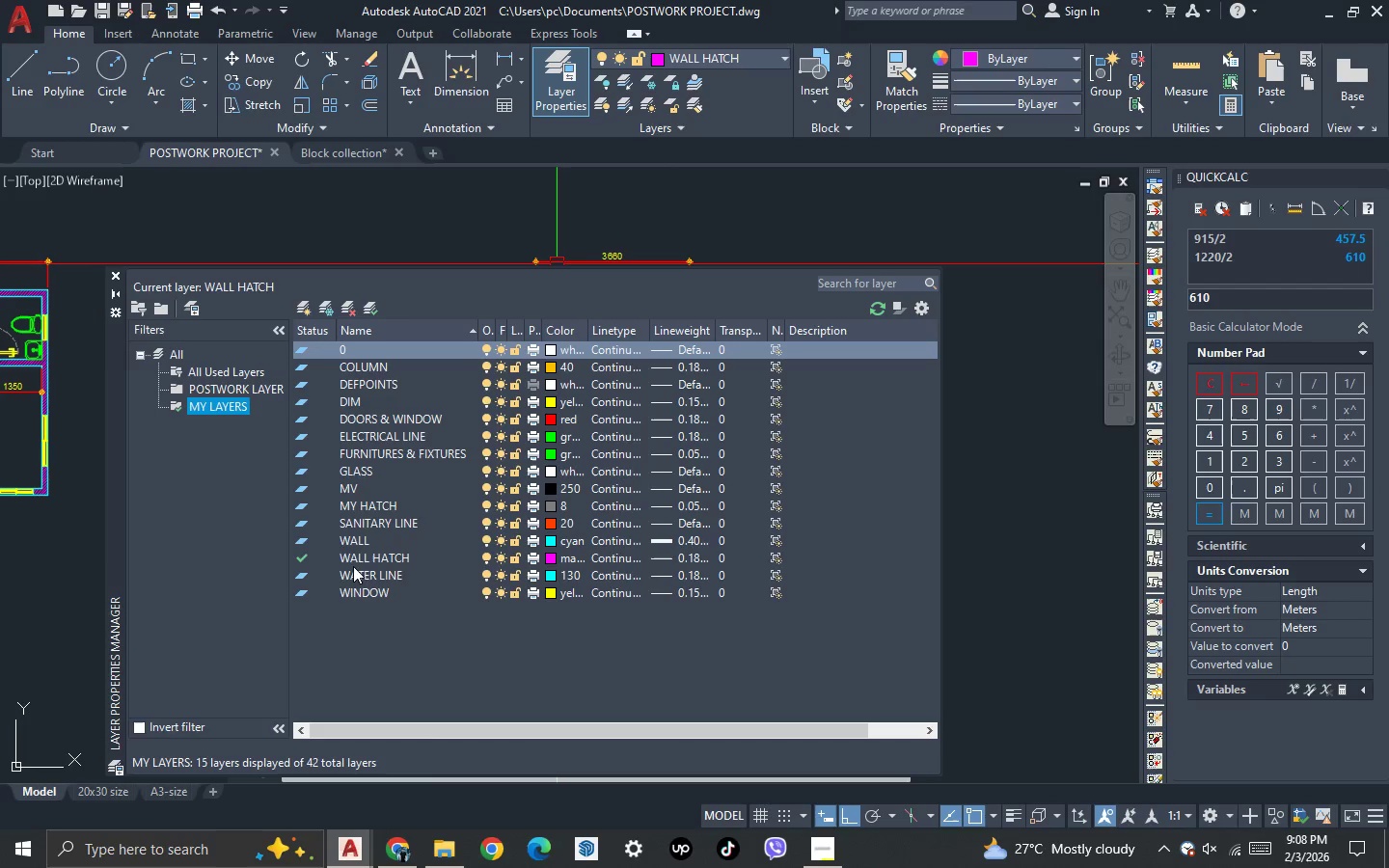 
left_click([353, 539])
 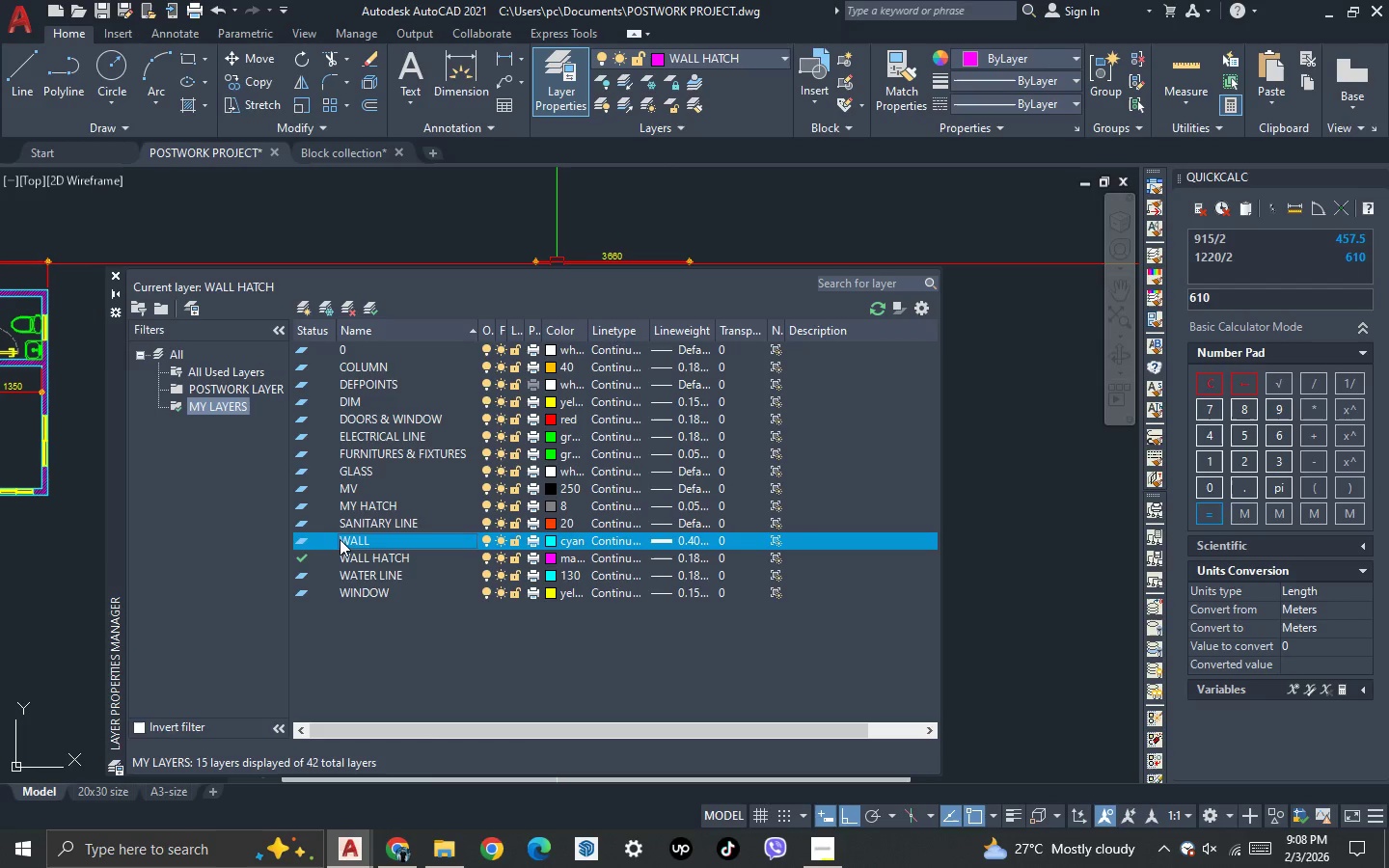 
left_click_drag(start_coordinate=[340, 539], to_coordinate=[224, 382])
 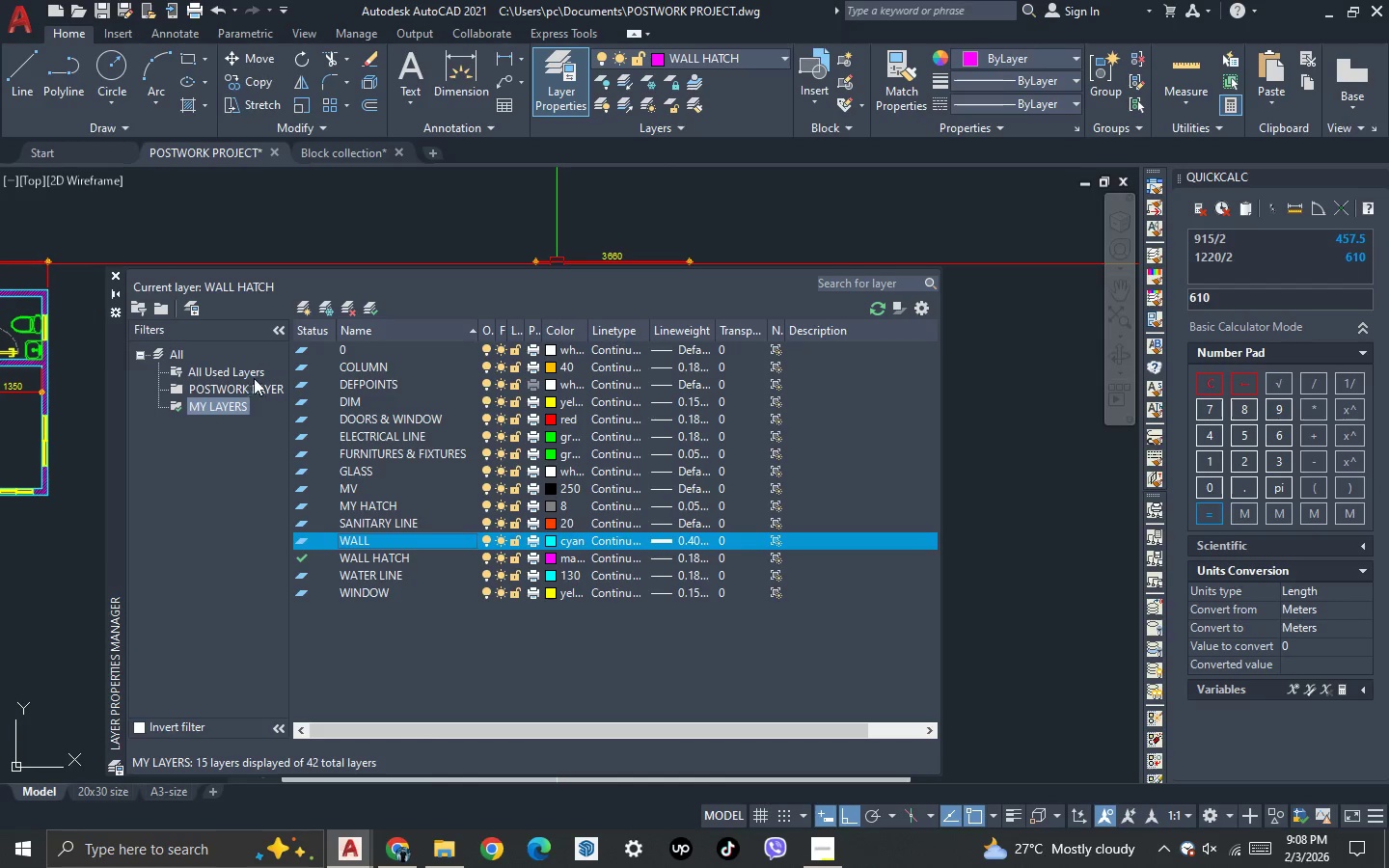 
left_click([258, 378])
 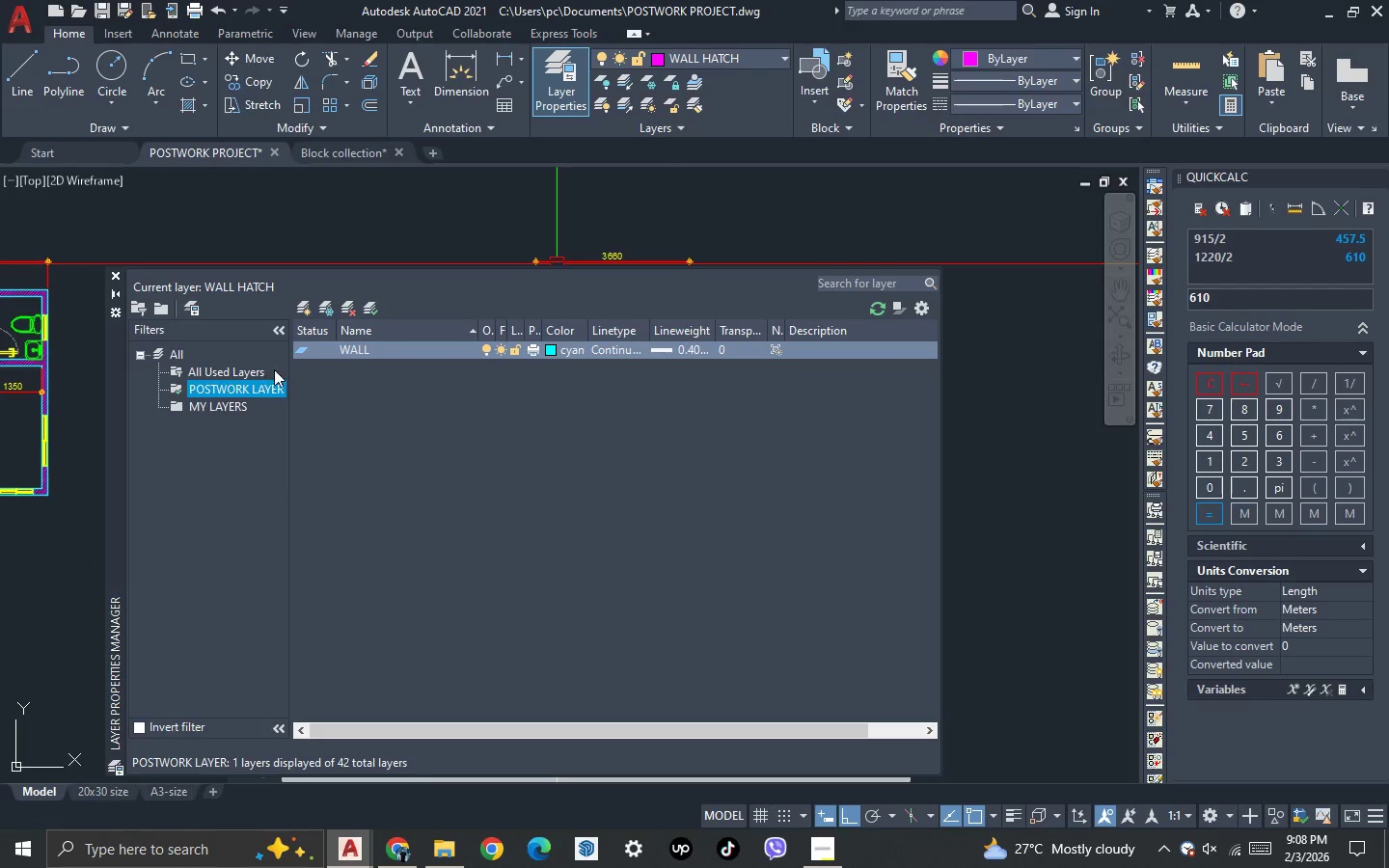 
left_click([307, 307])
 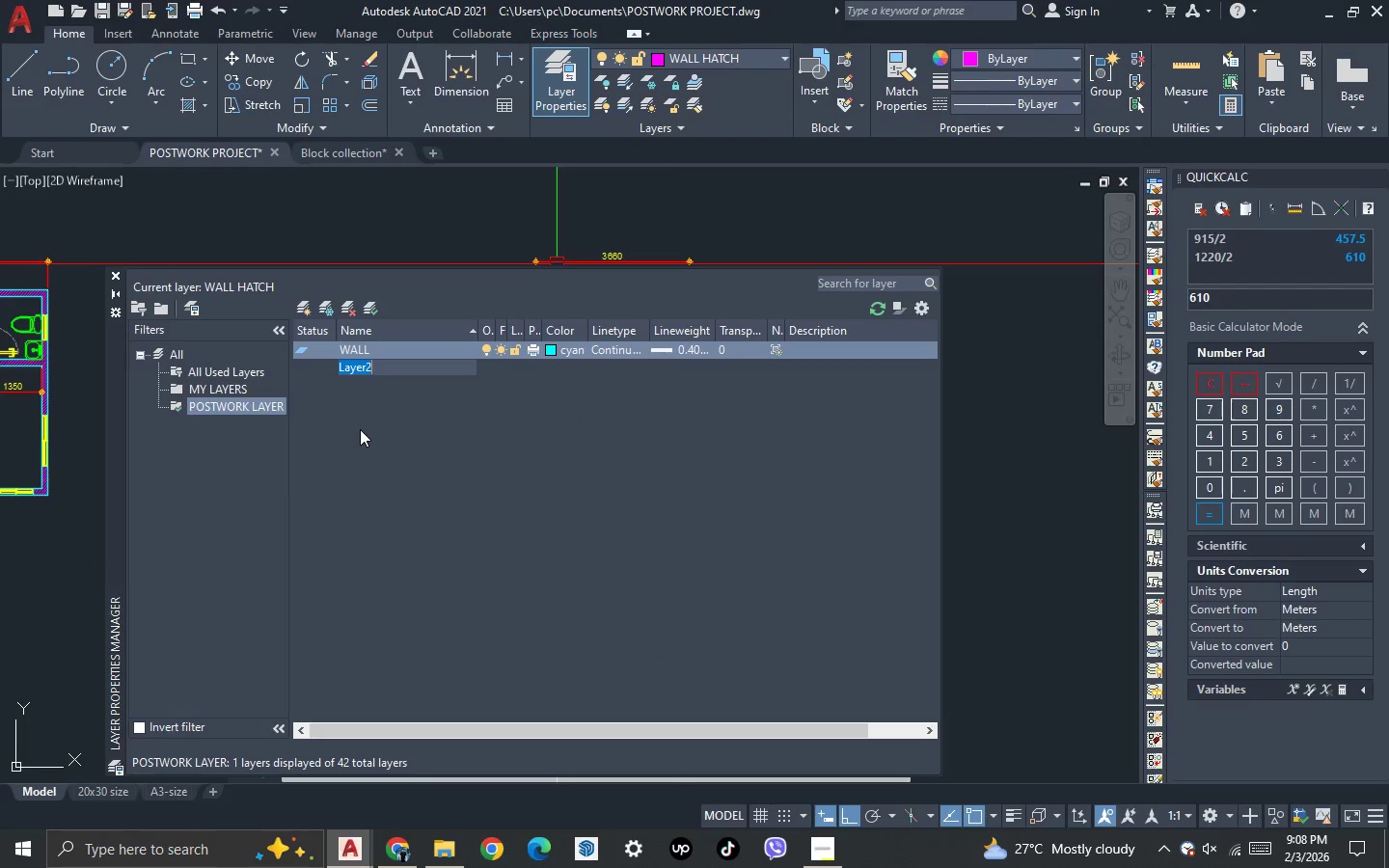 
type(ROOF)
 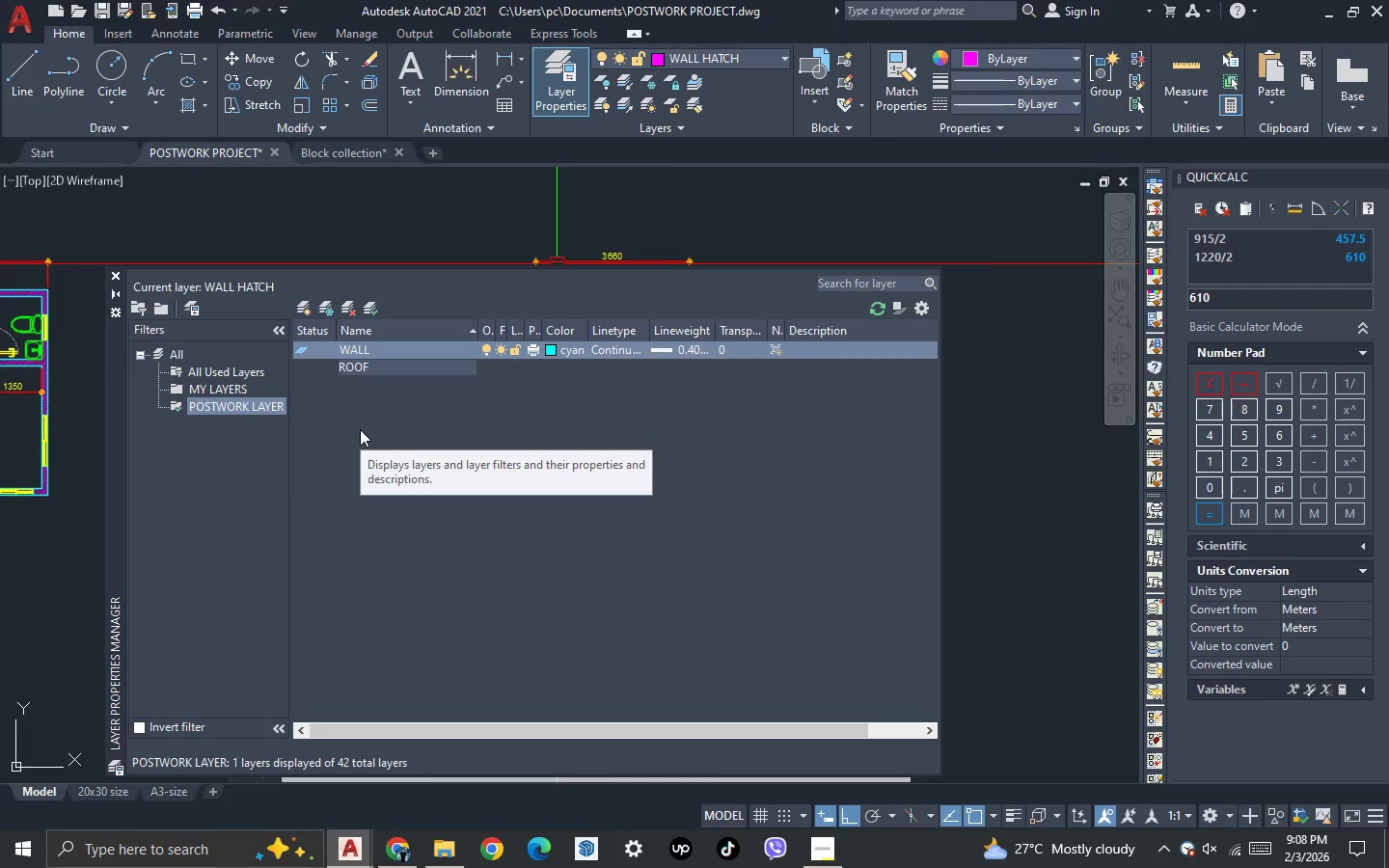 
key(Enter)
 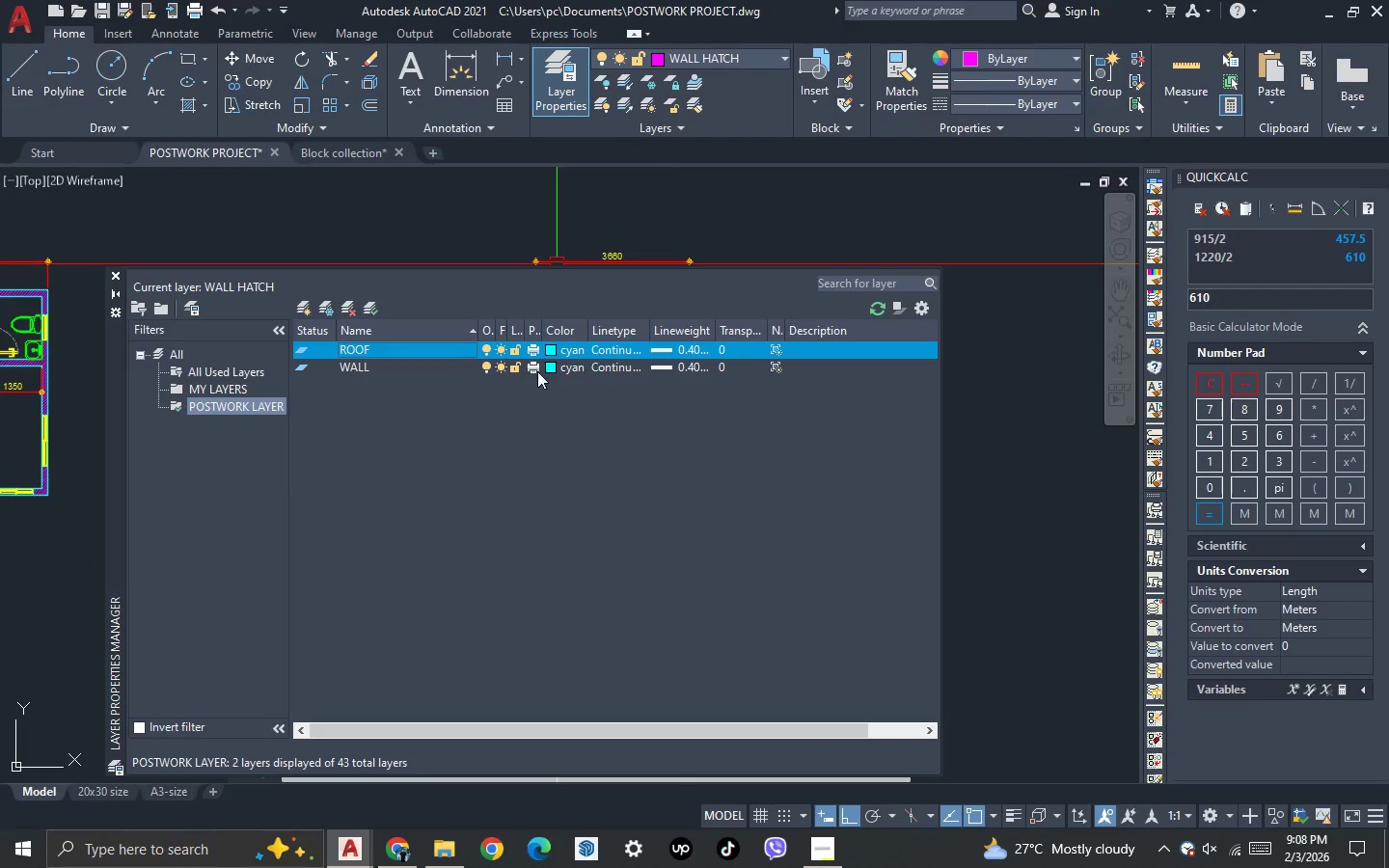 
left_click([551, 366])
 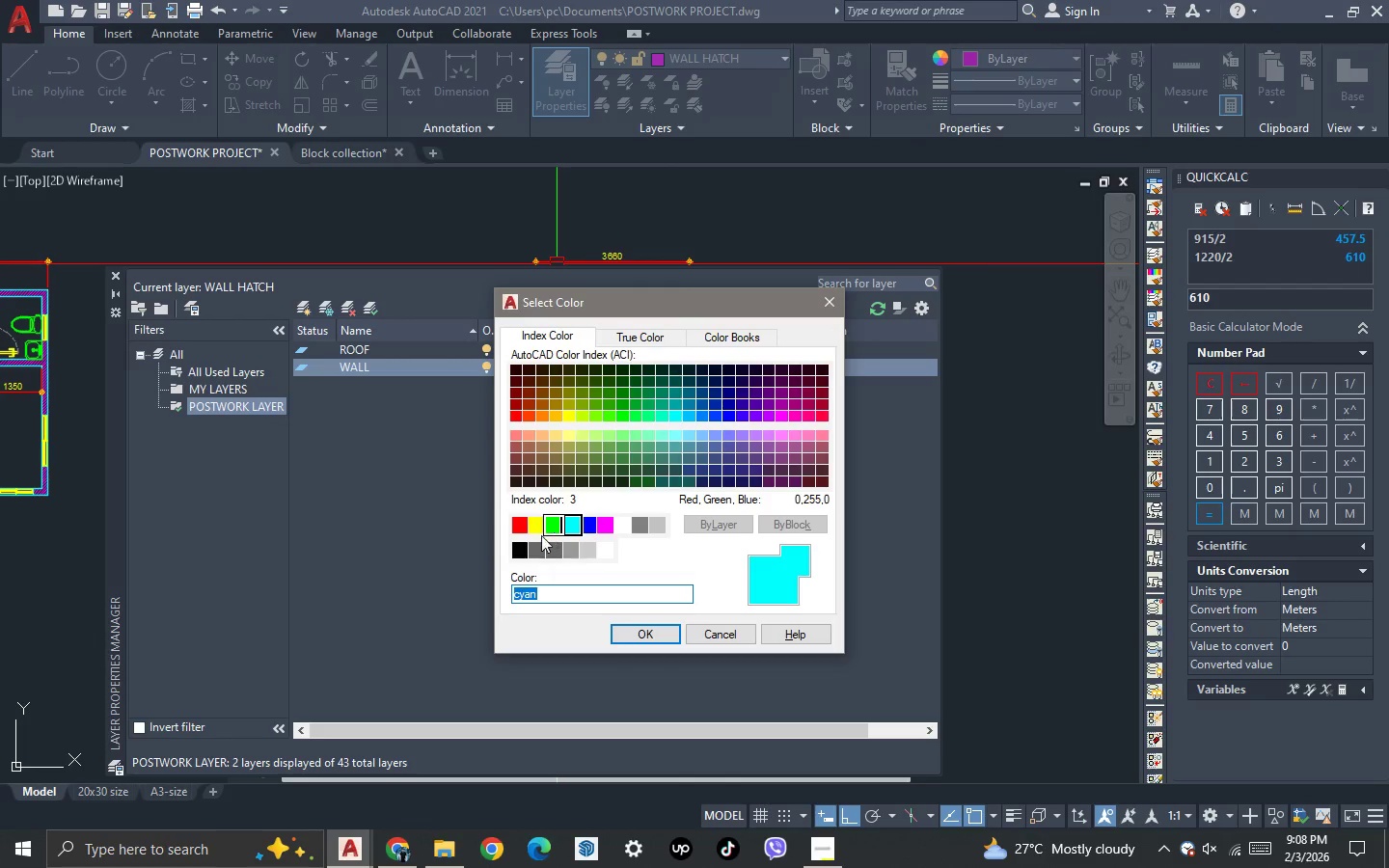 
left_click([524, 529])
 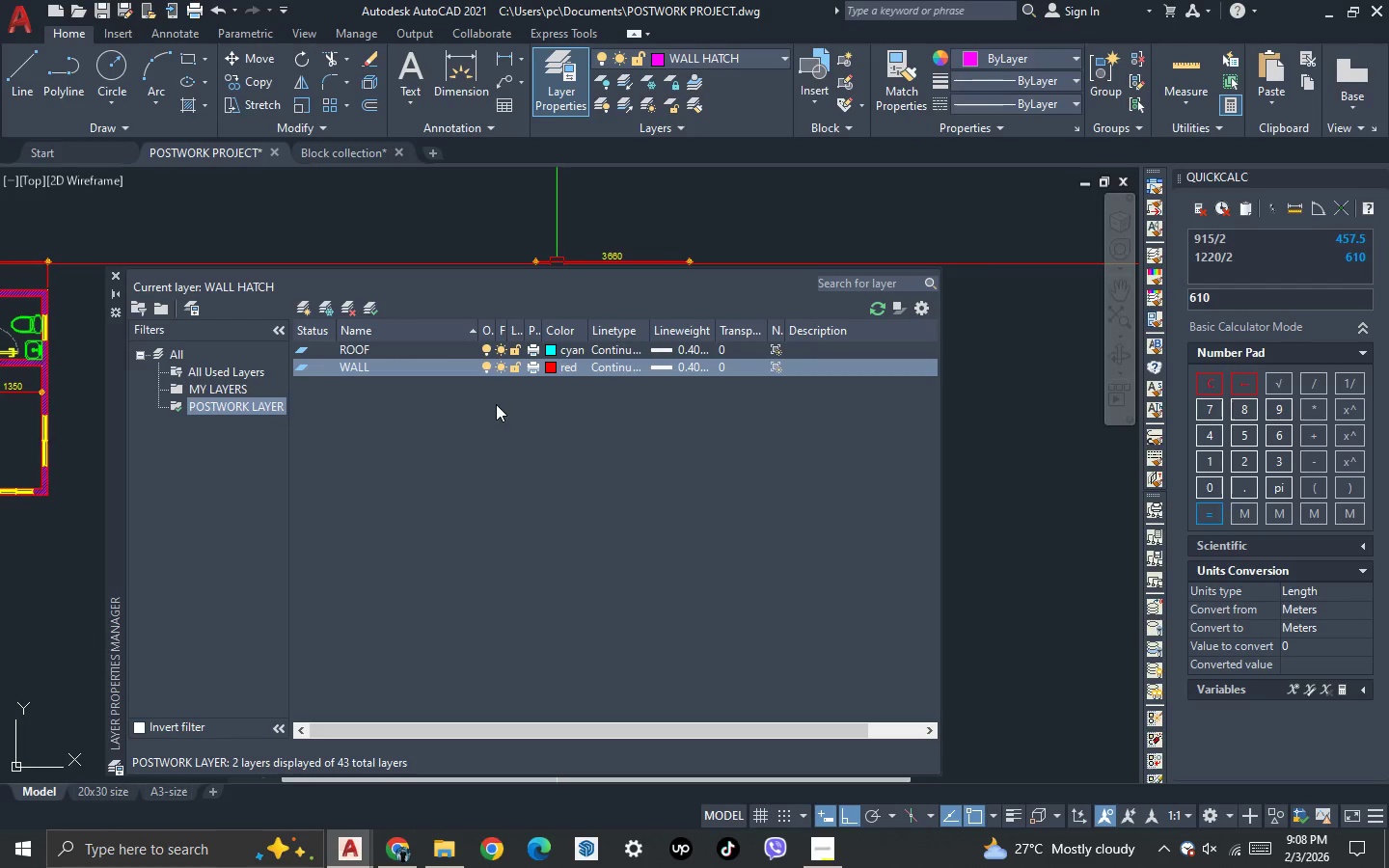 
left_click([553, 366])
 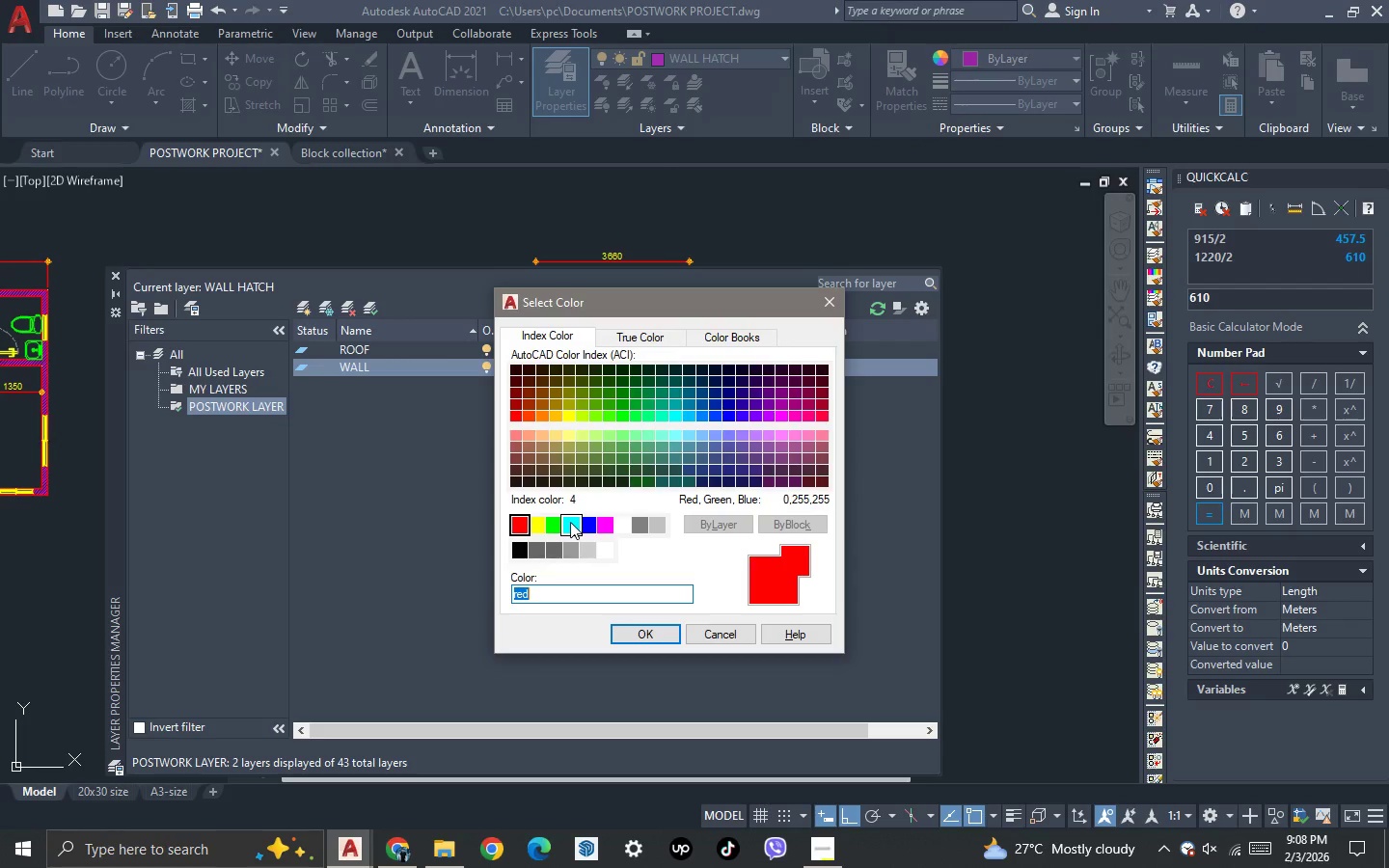 
left_click([570, 522])
 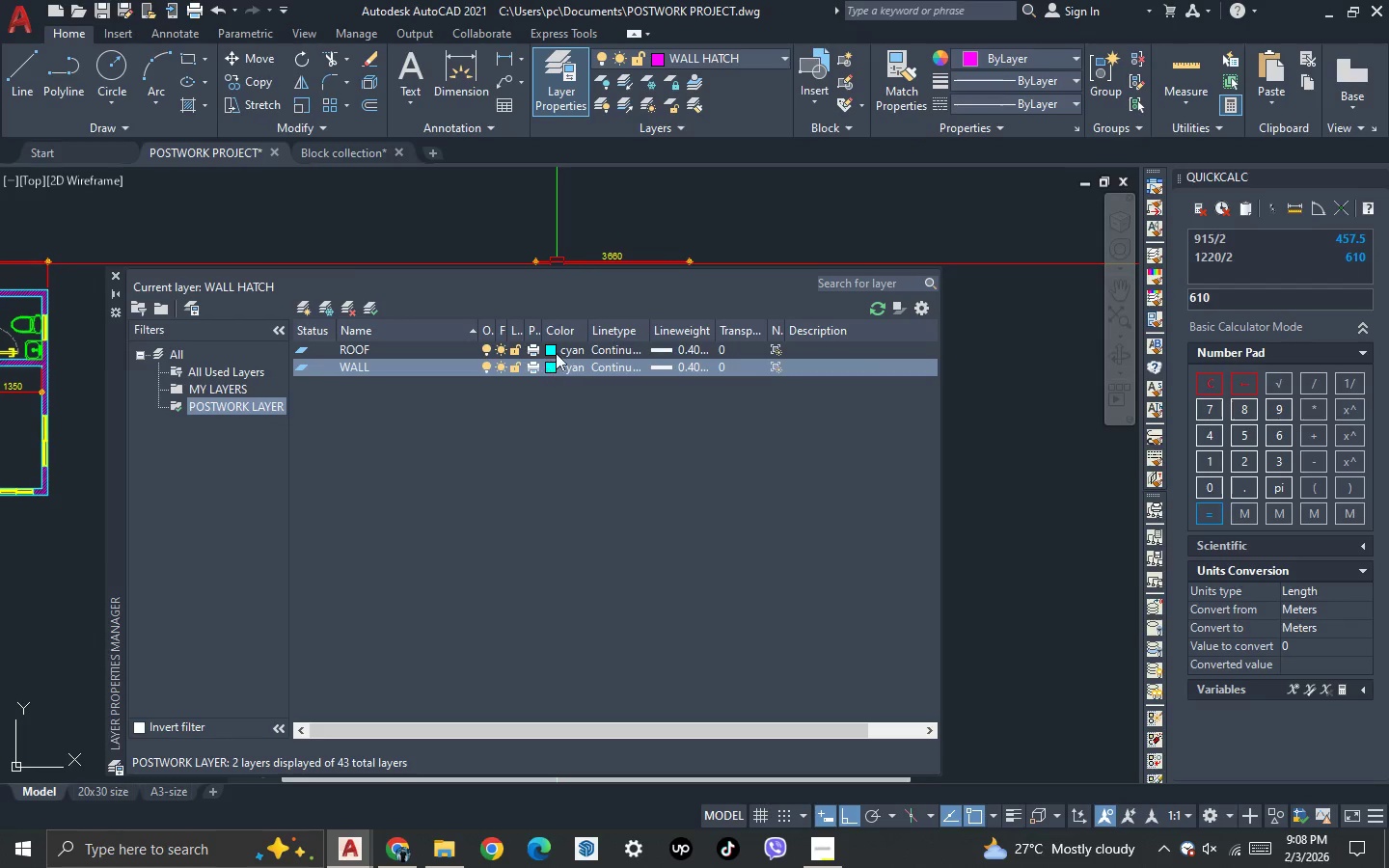 
left_click([547, 350])
 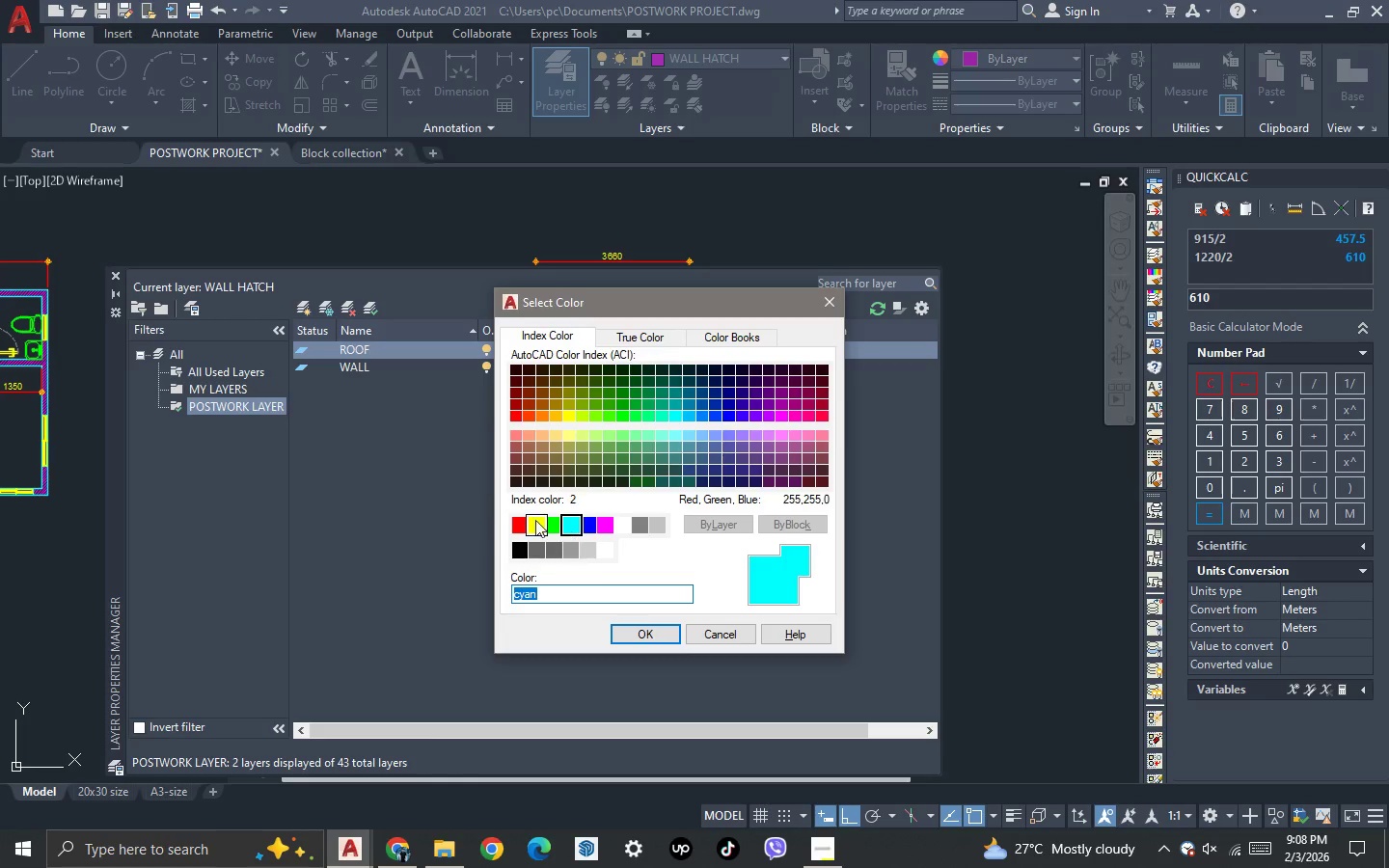 
left_click([525, 521])
 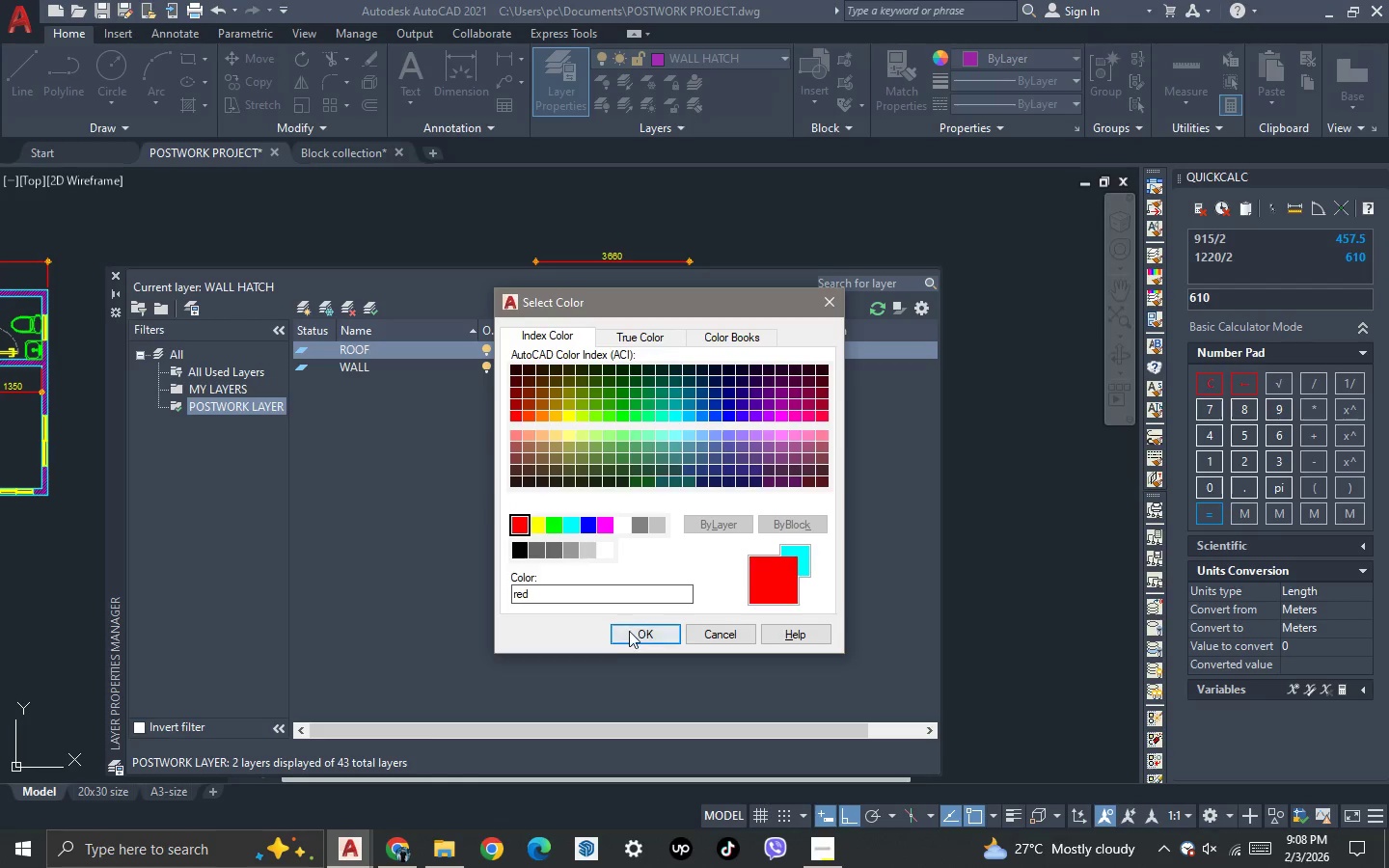 
left_click([630, 633])
 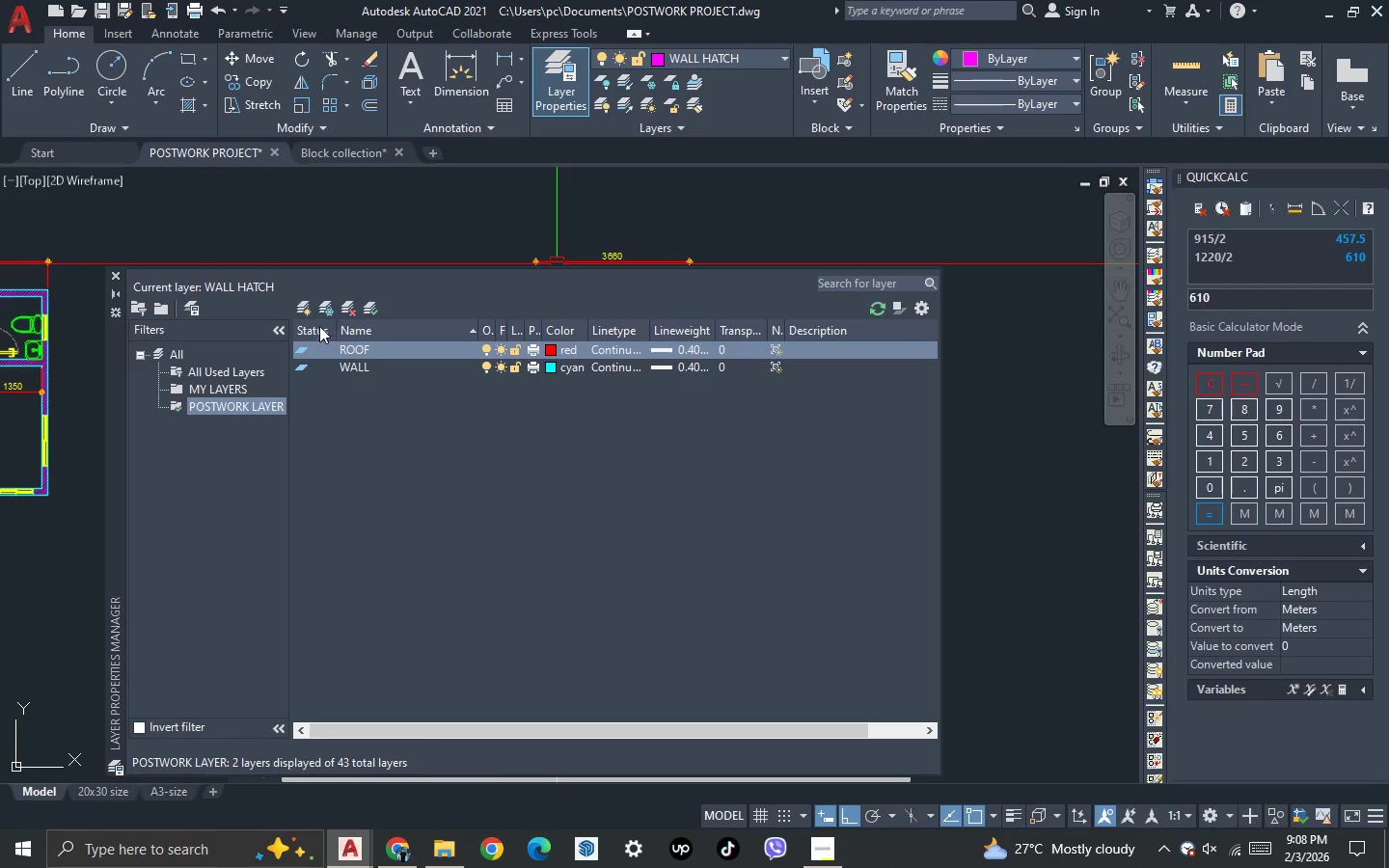 
left_click([305, 309])
 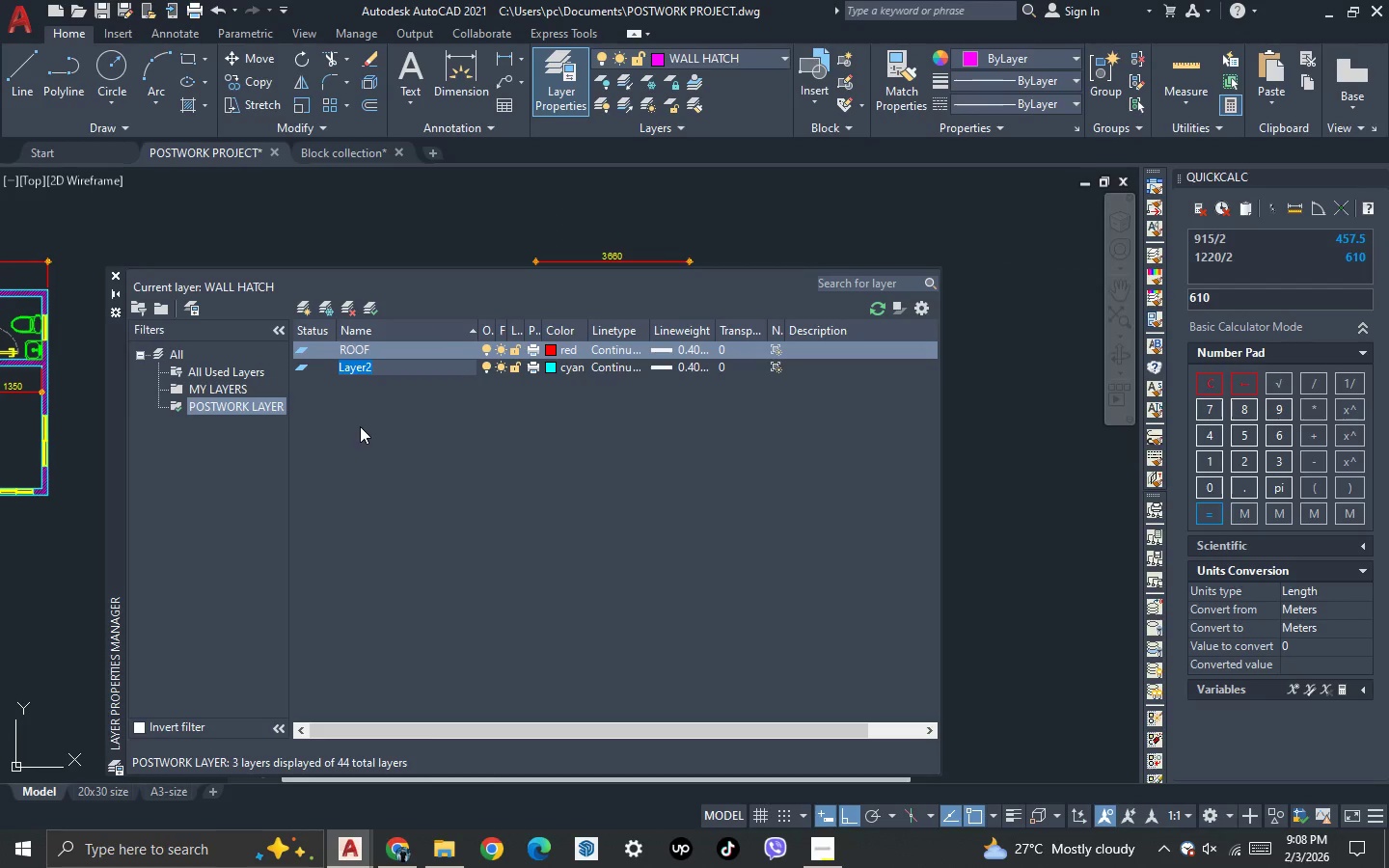 
left_click([500, 451])
 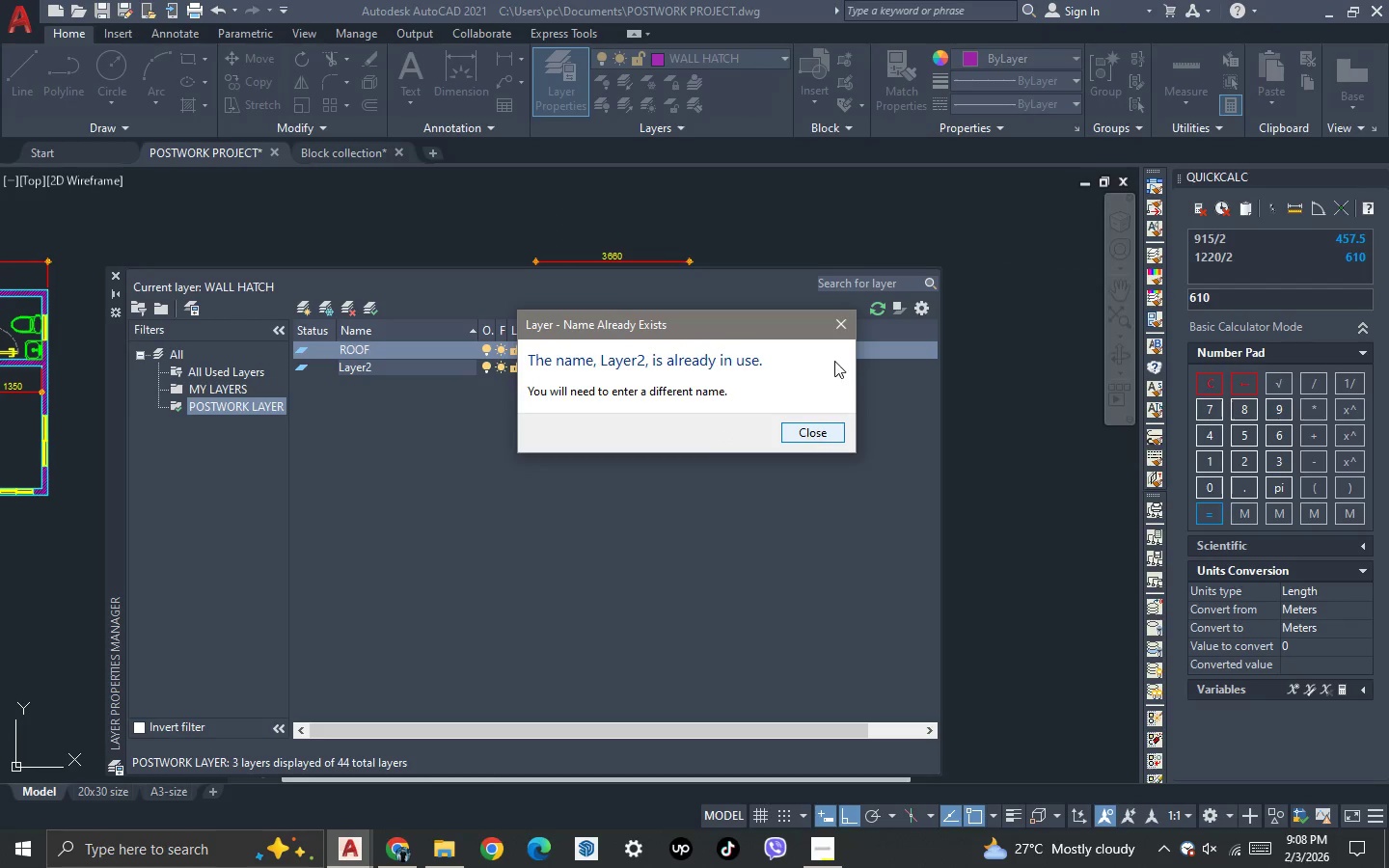 
left_click([836, 320])
 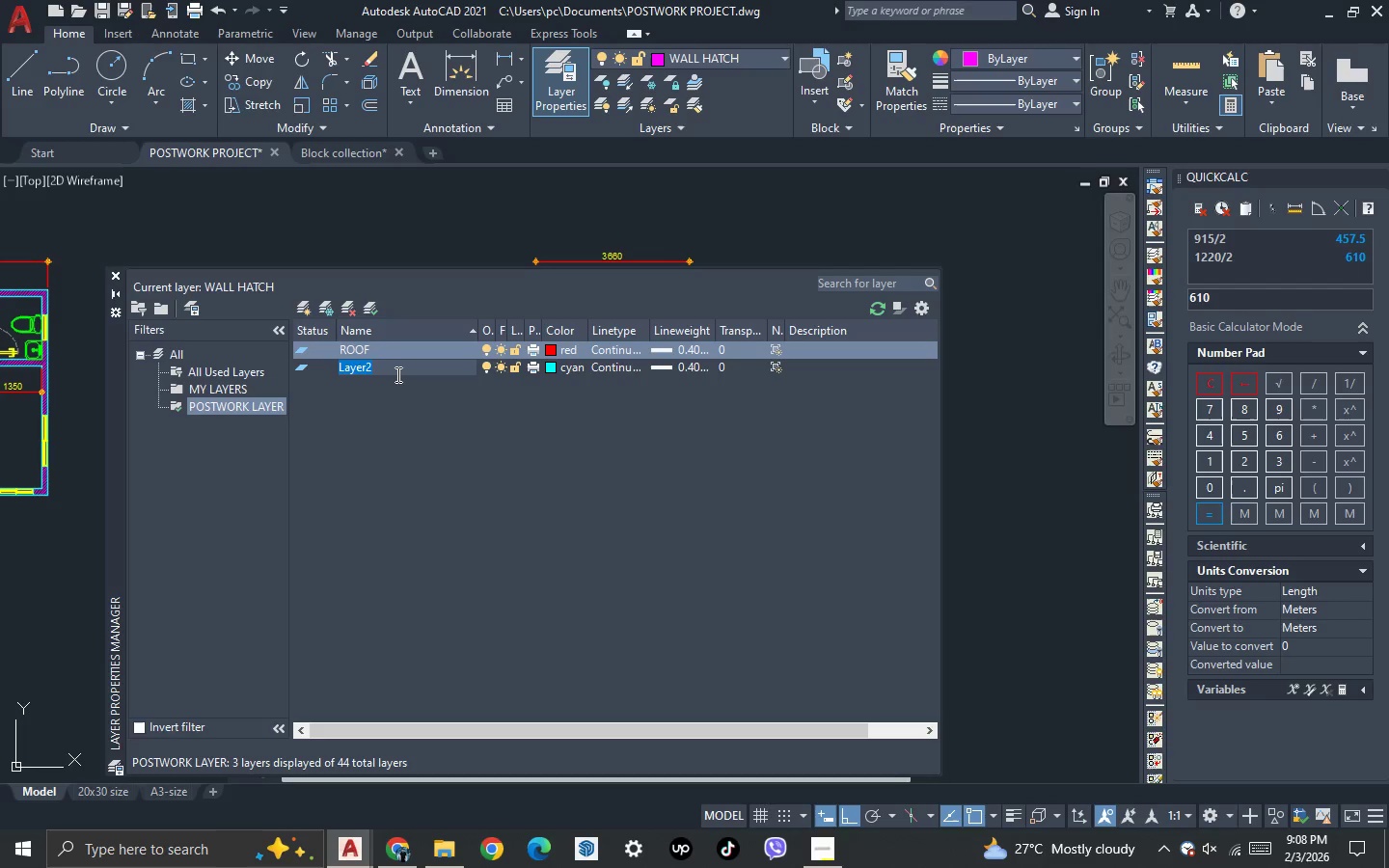 
type(GLASS)
 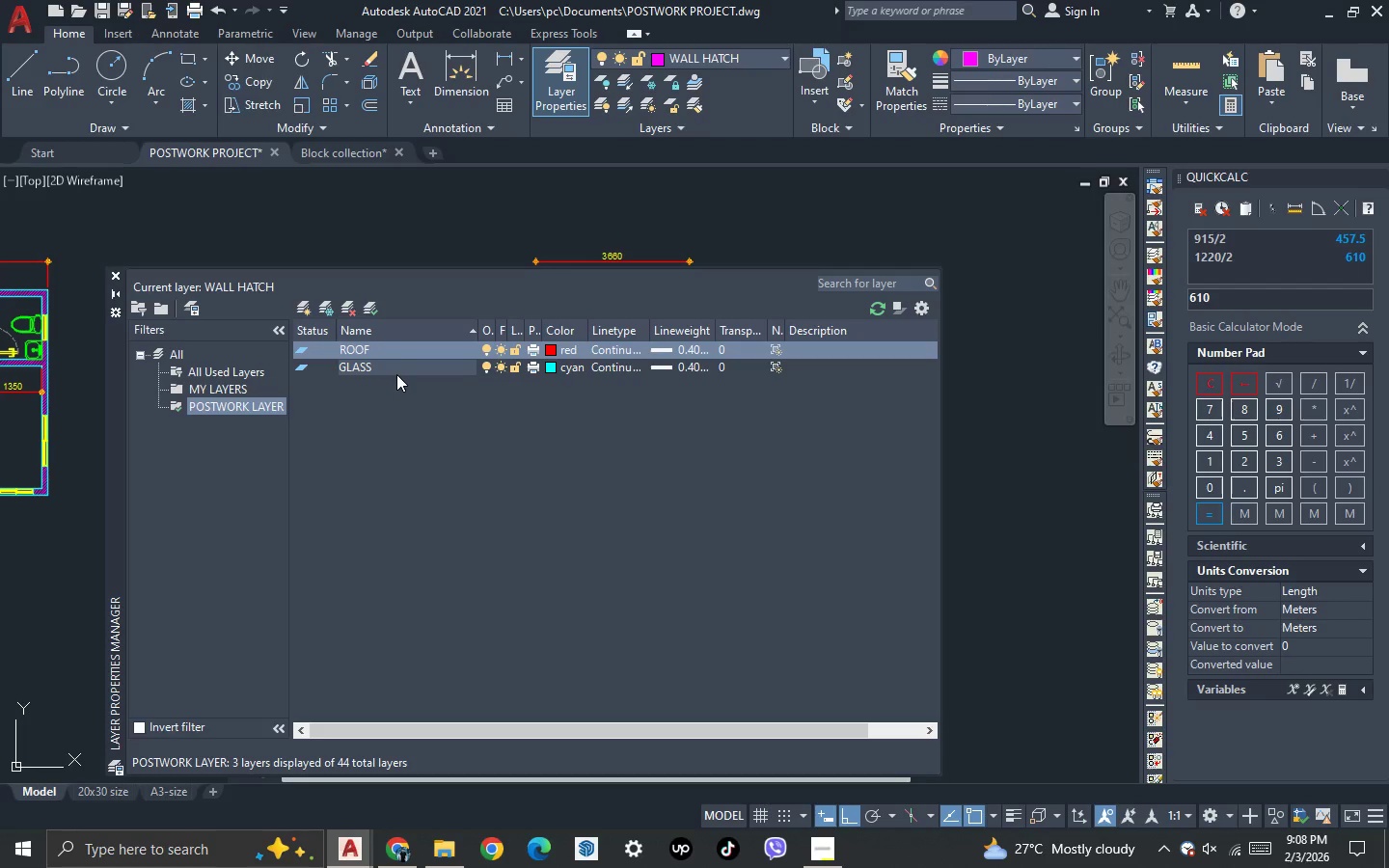 
key(Enter)
 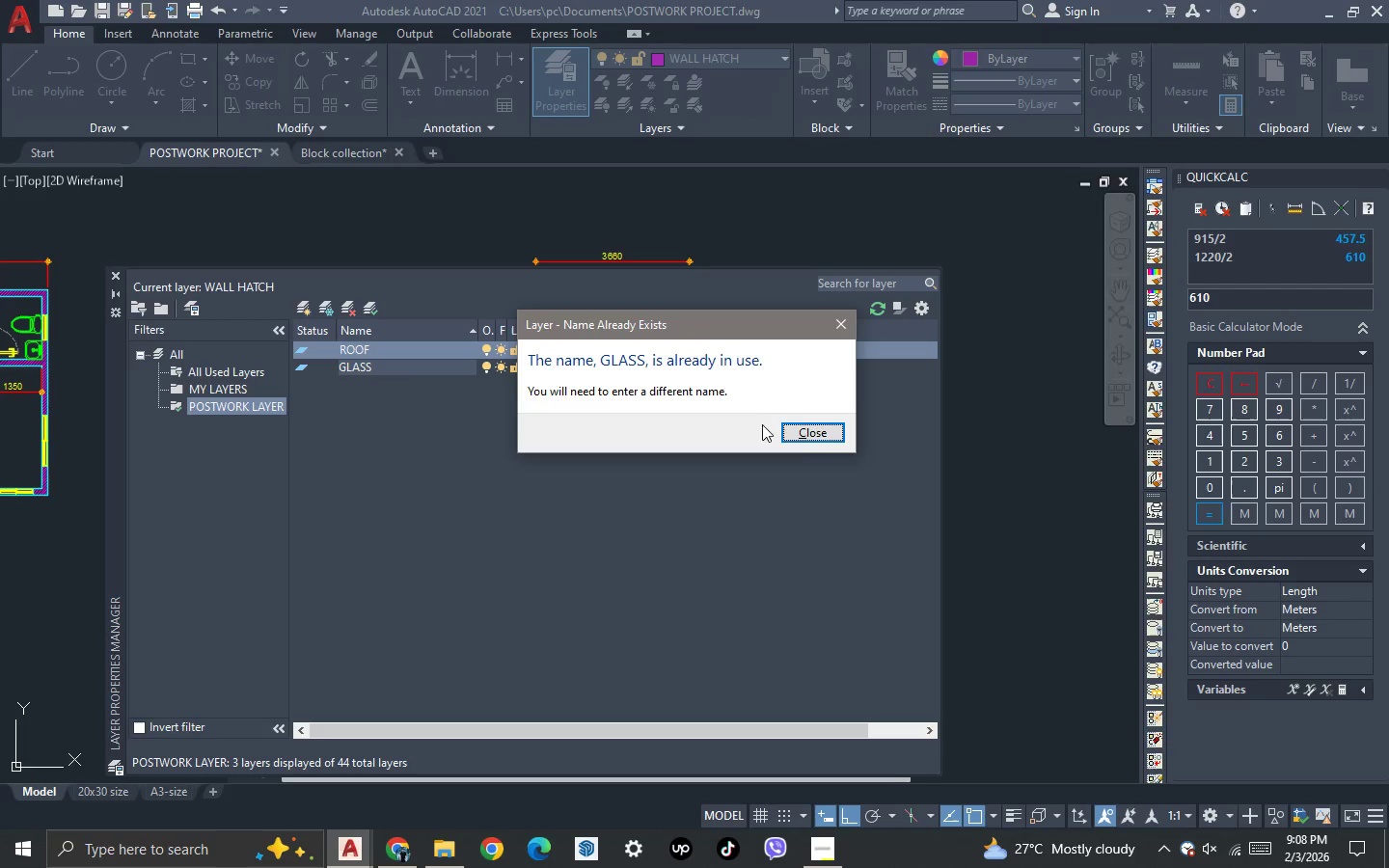 
left_click([808, 431])
 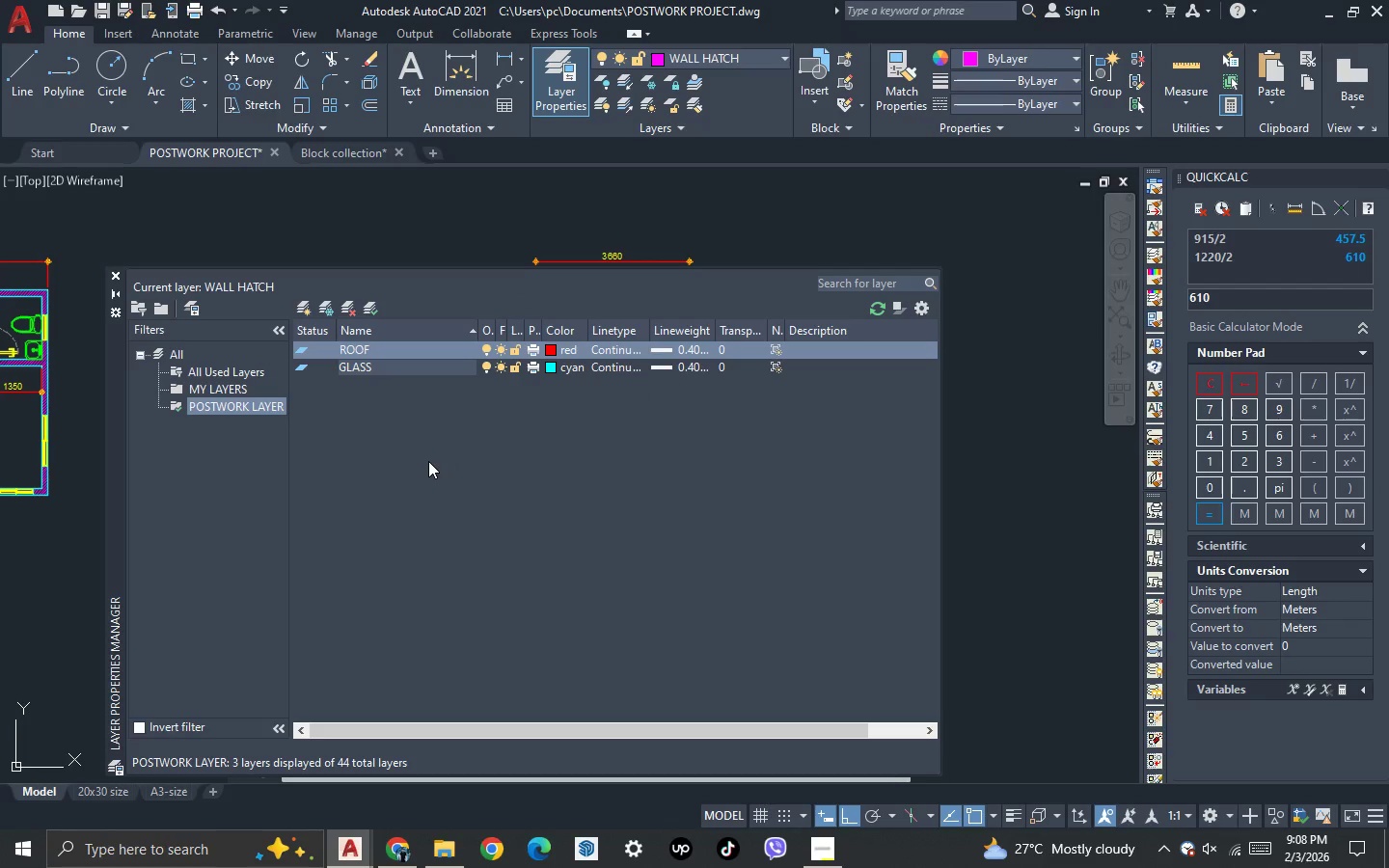 
left_click([428, 461])
 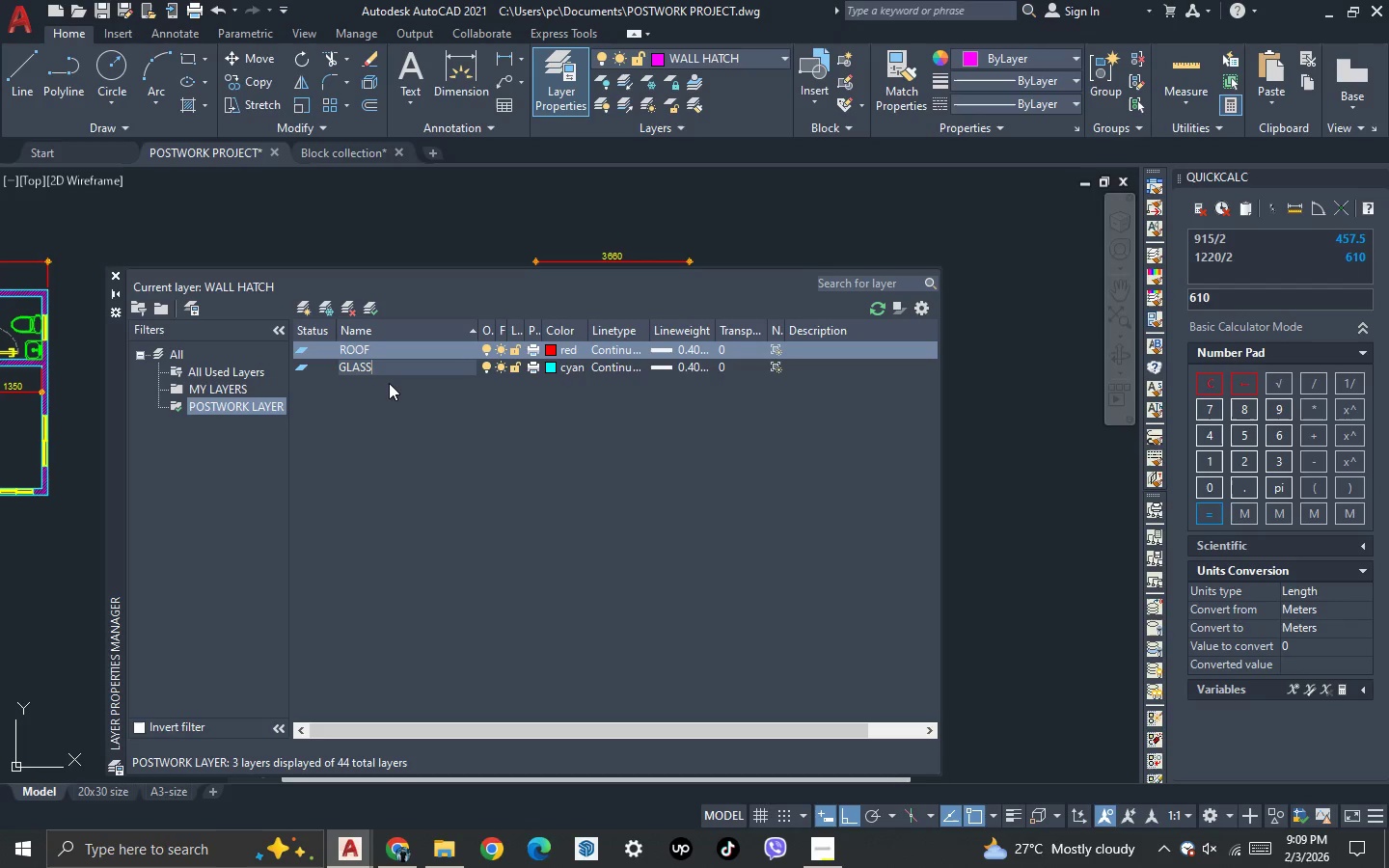 
left_click([385, 367])
 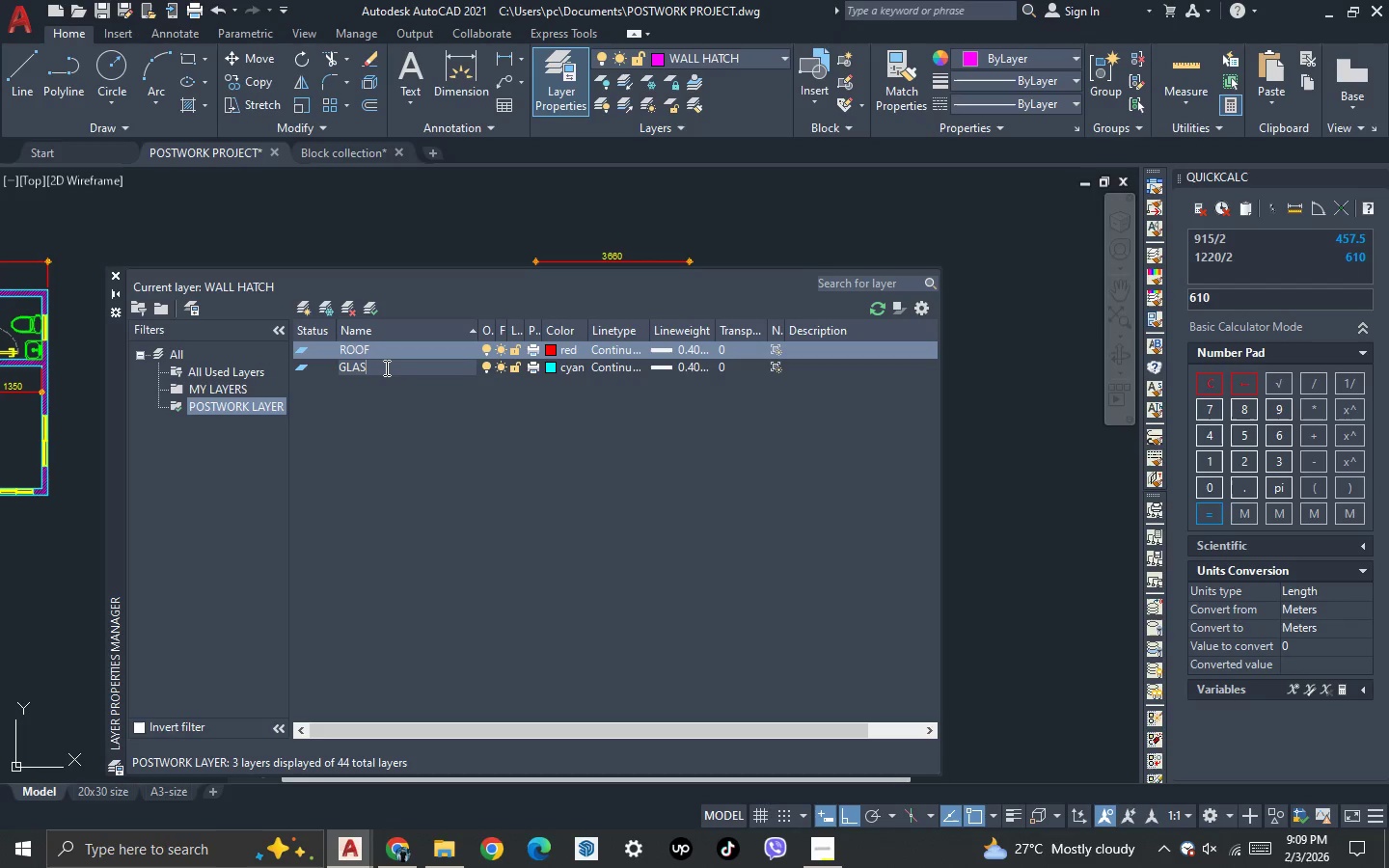 
hold_key(key=Backspace, duration=0.91)
 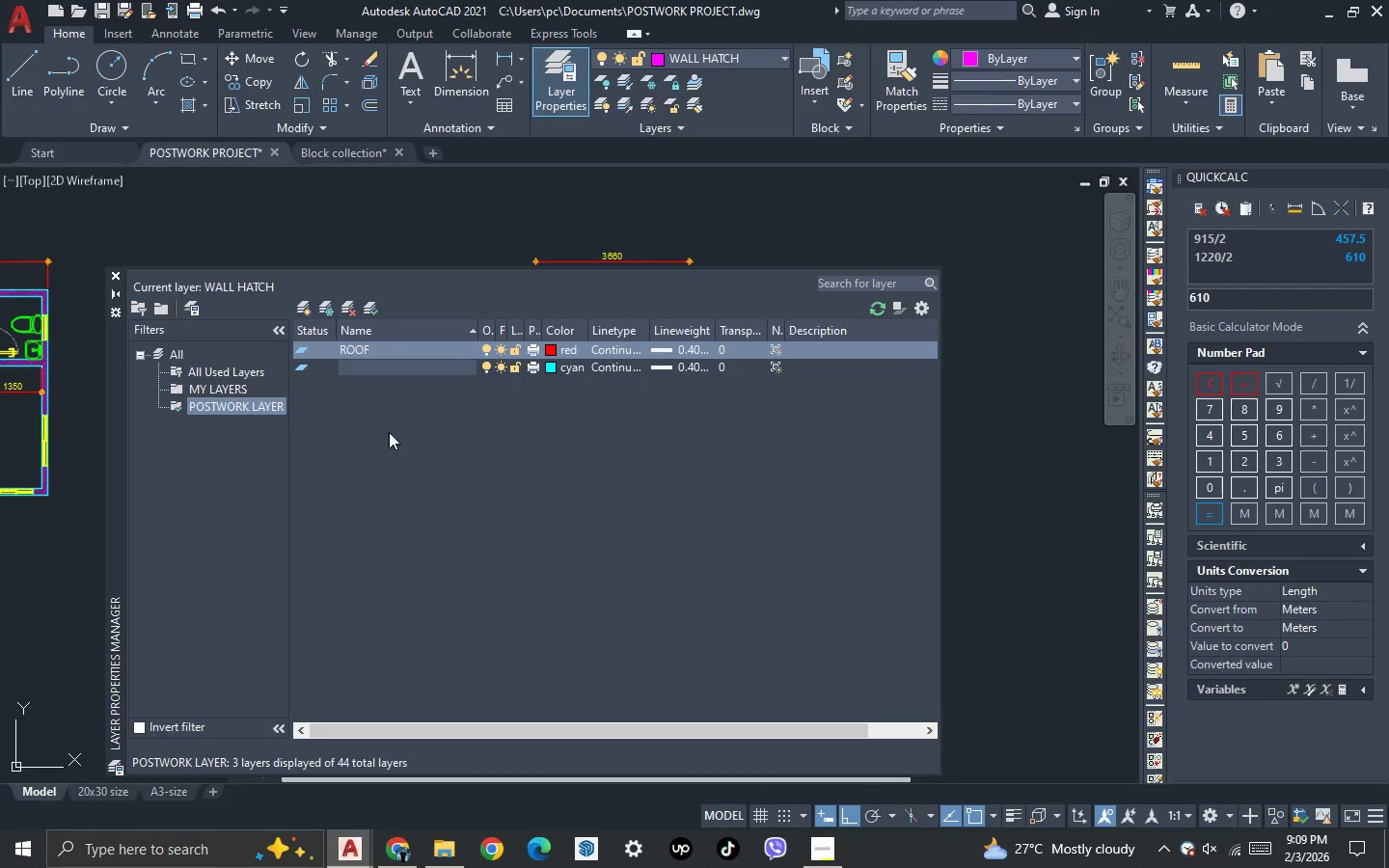 
key(1)
 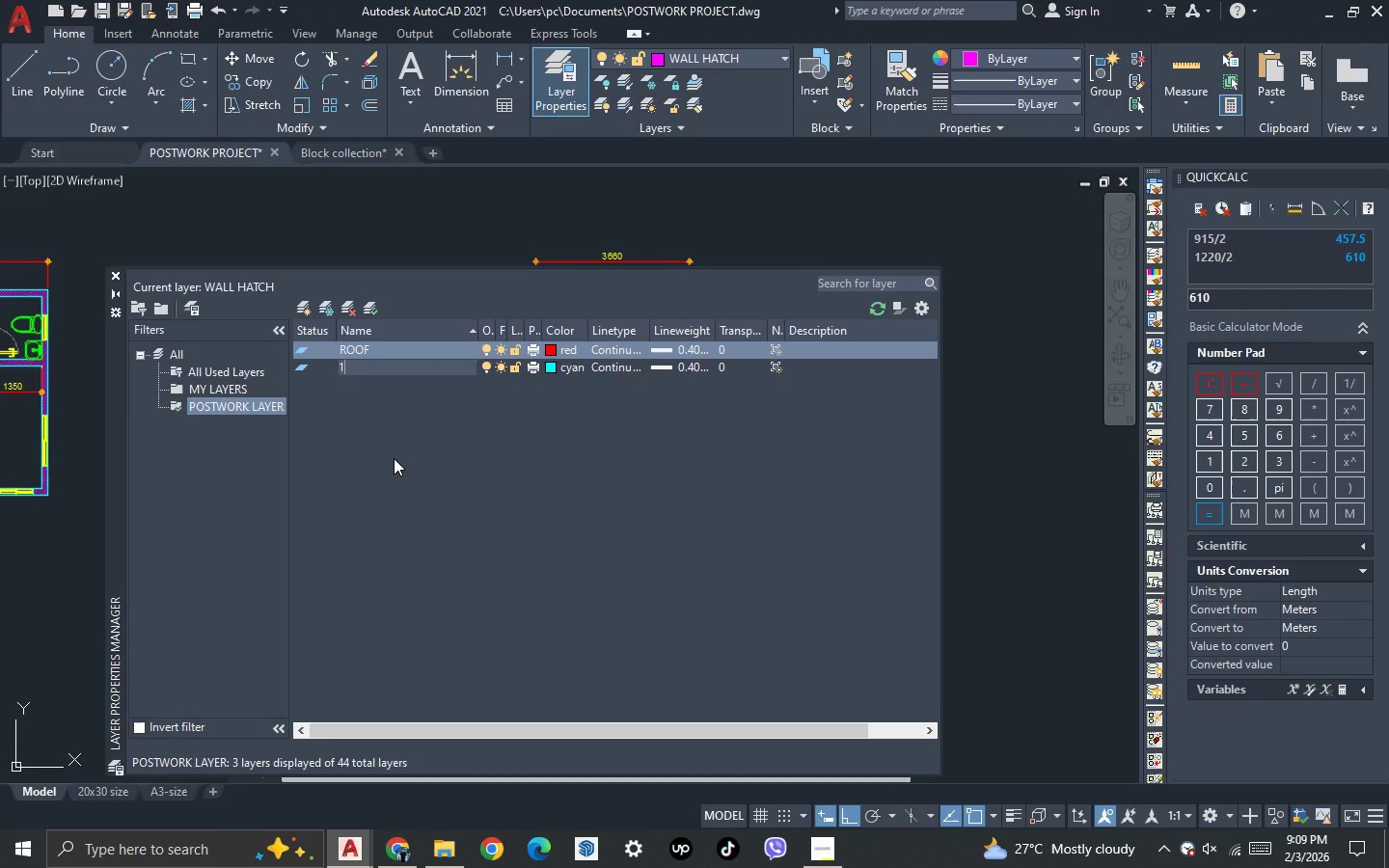 
left_click([394, 458])
 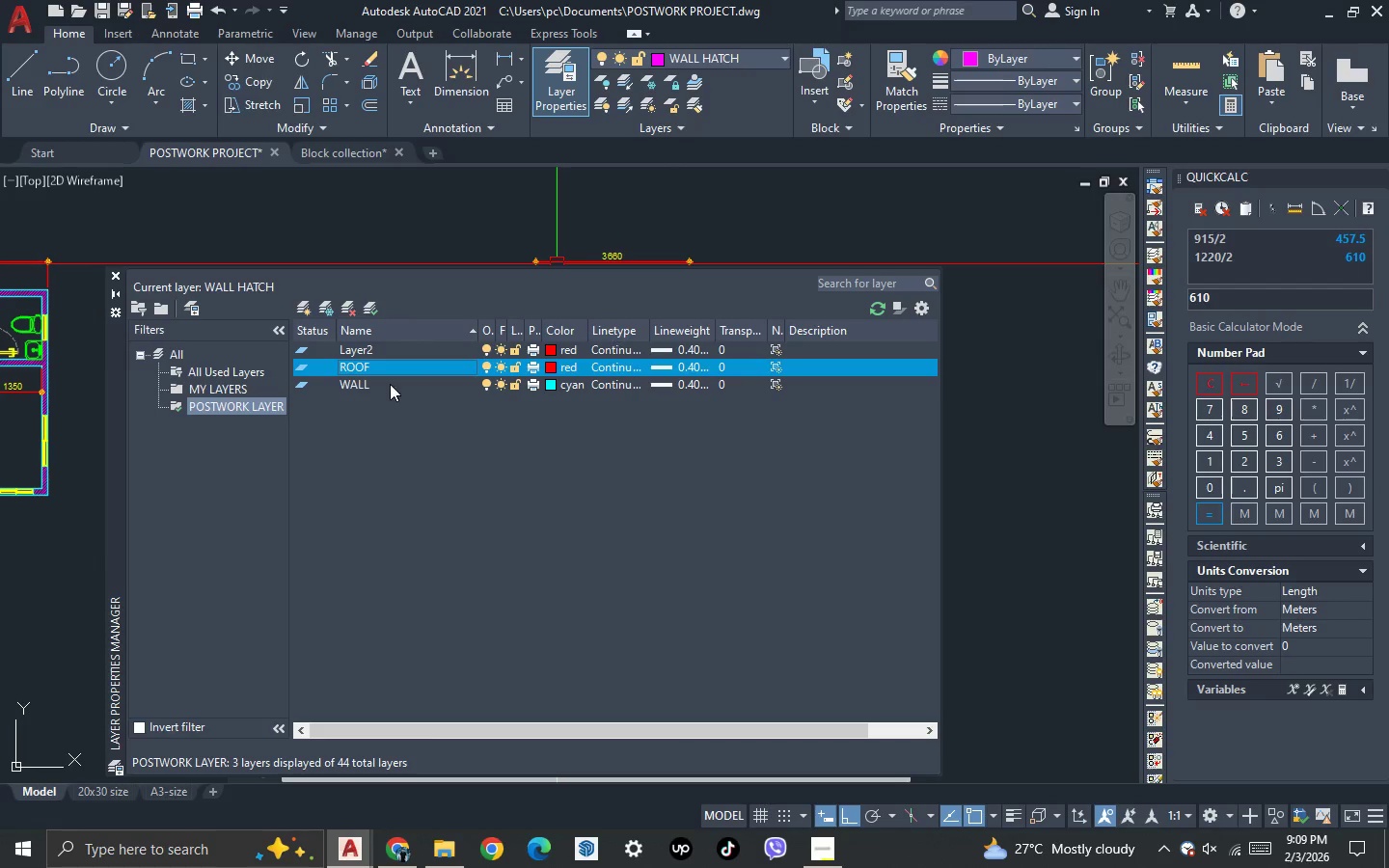 
left_click([382, 353])
 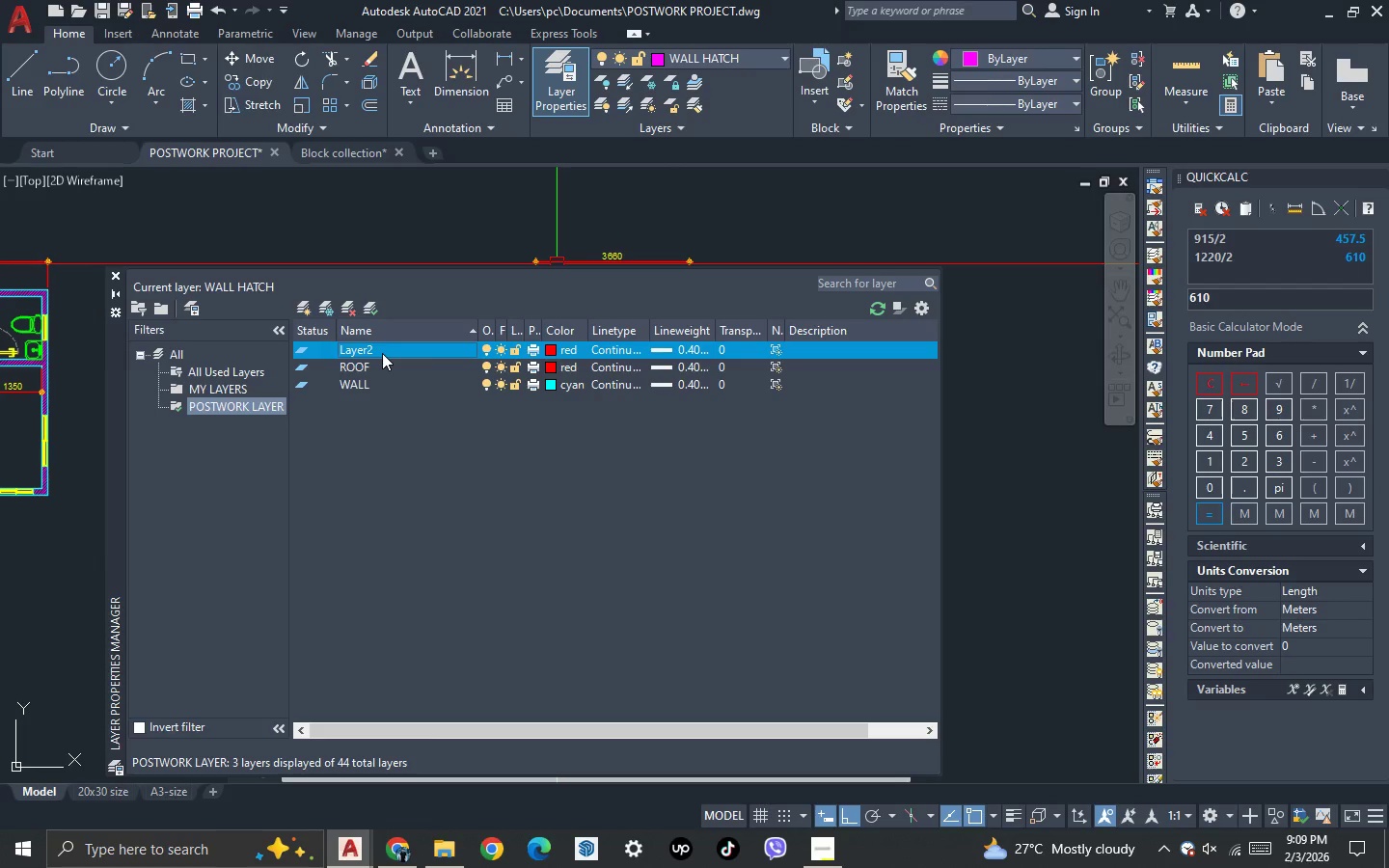 
type([F2])
key(Backspace)
type(GLASS)
 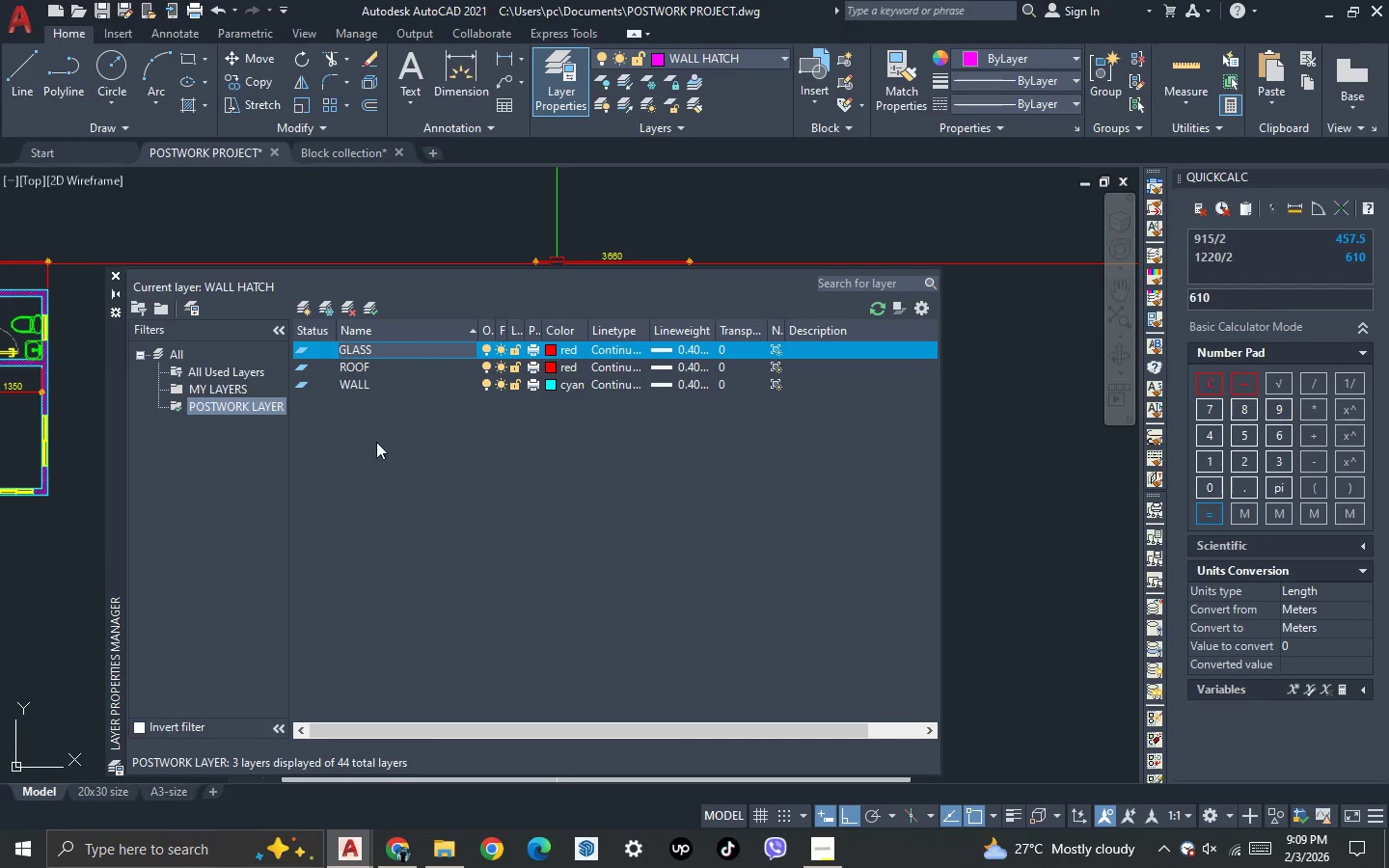 
left_click([407, 493])
 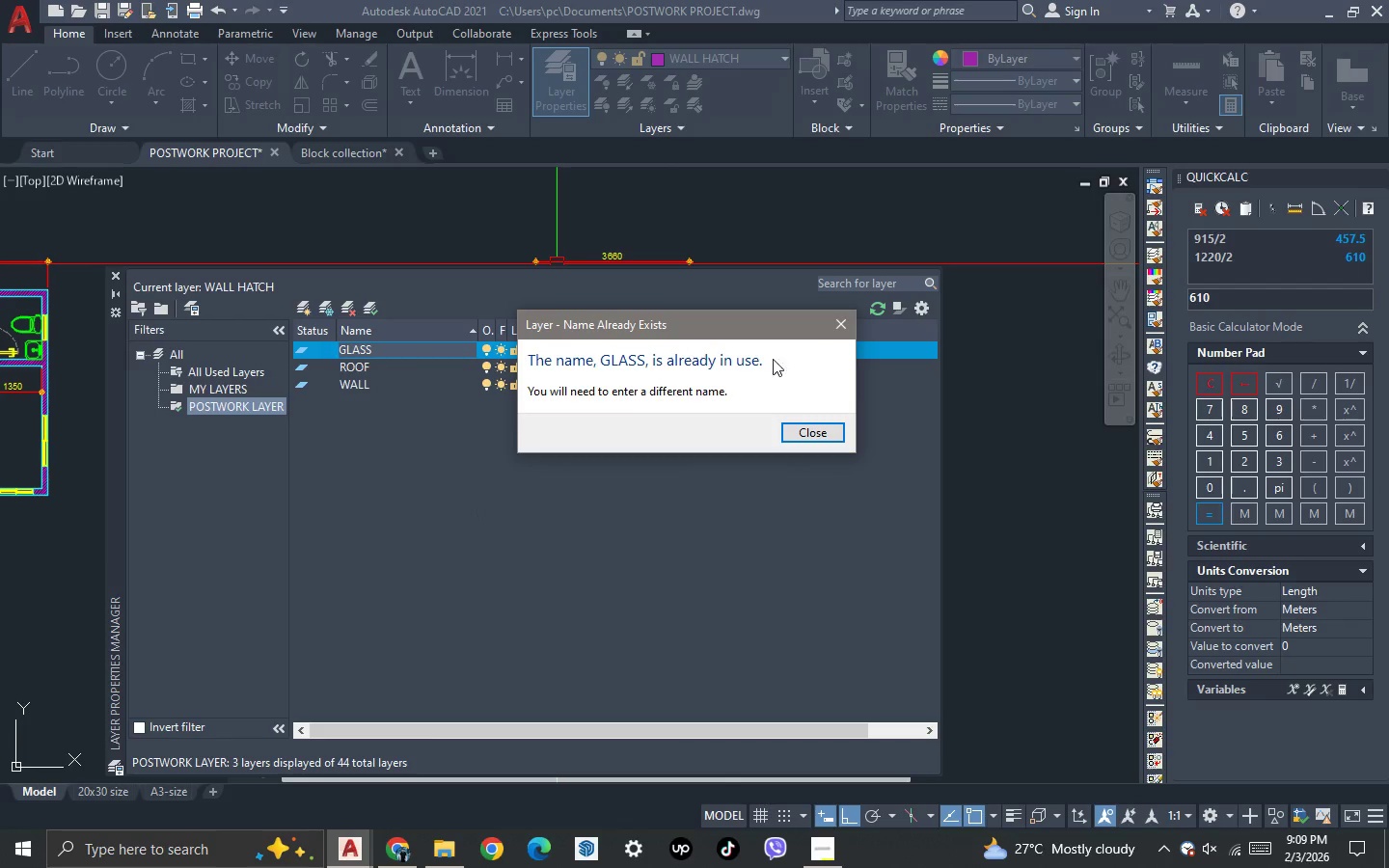 
left_click([849, 325])
 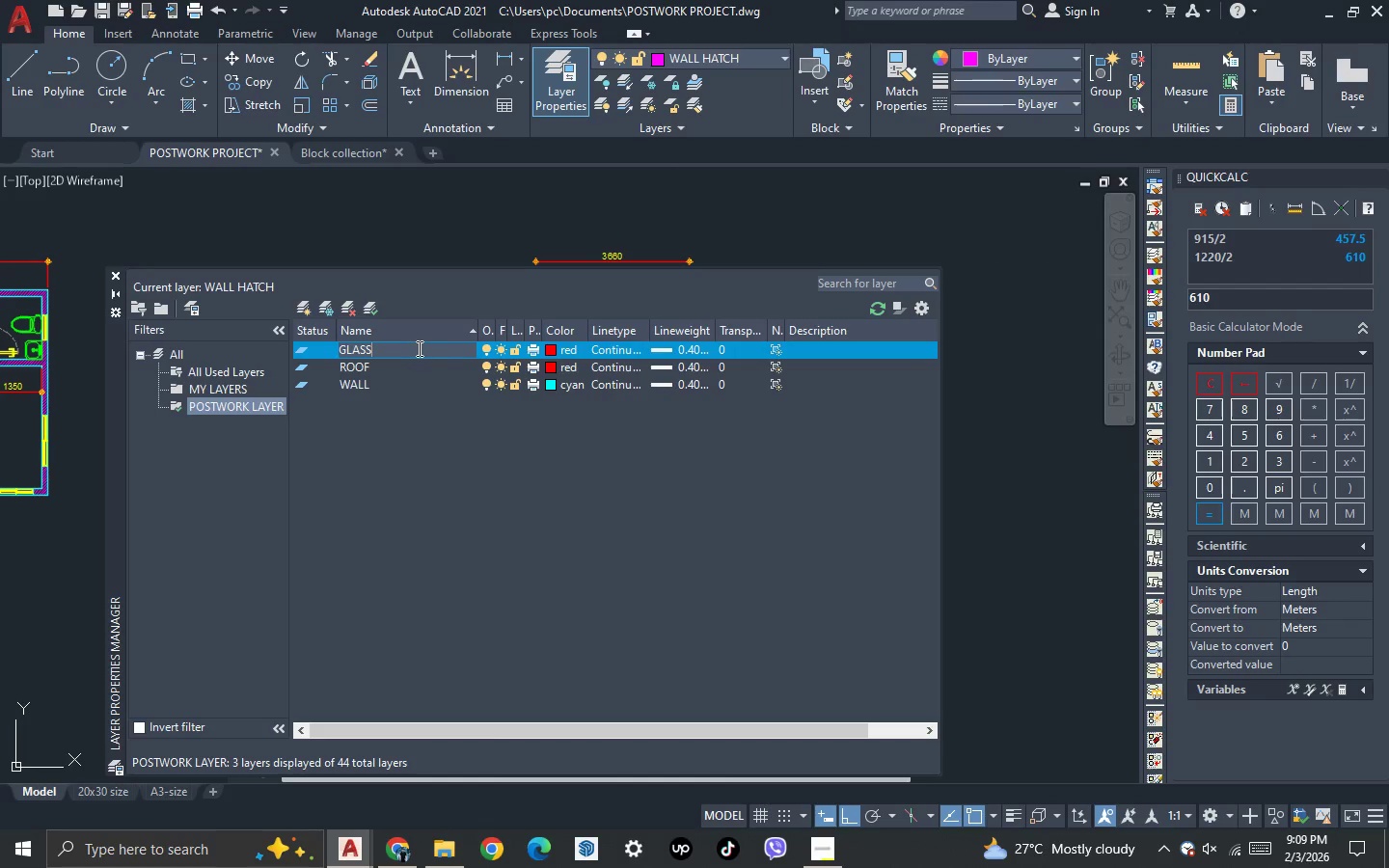 
left_click([412, 347])
 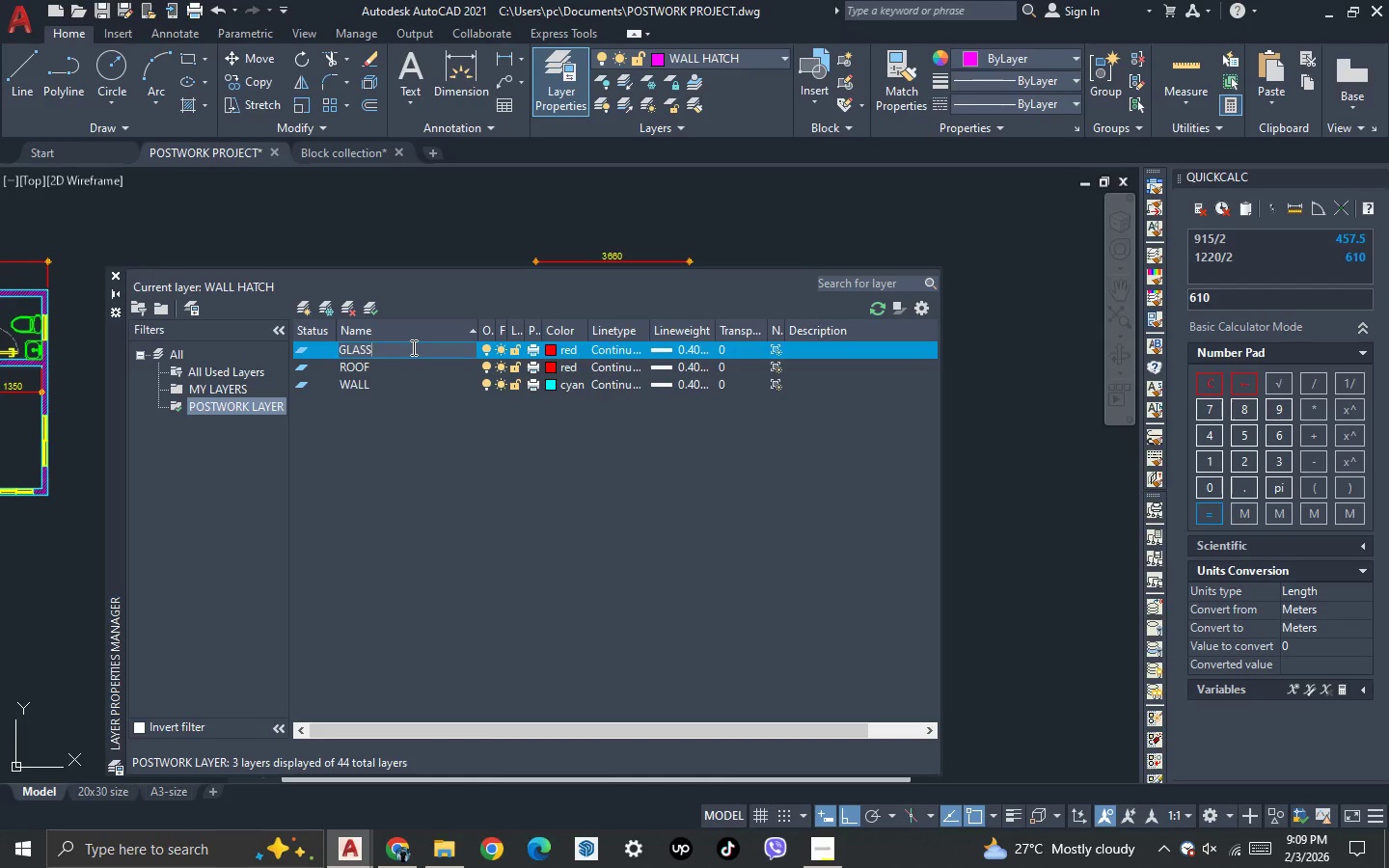 
key(Minus)
 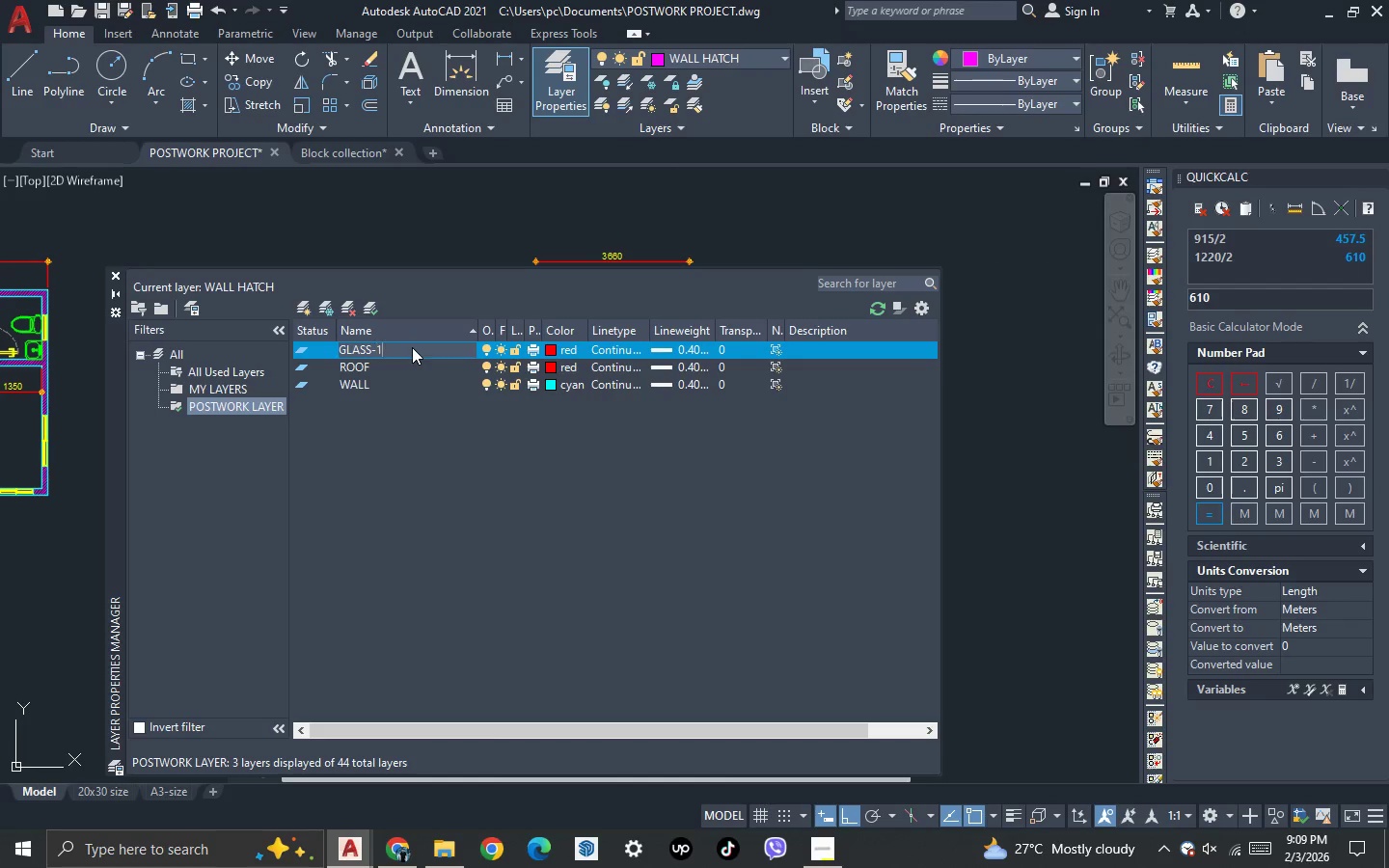 
key(1)
 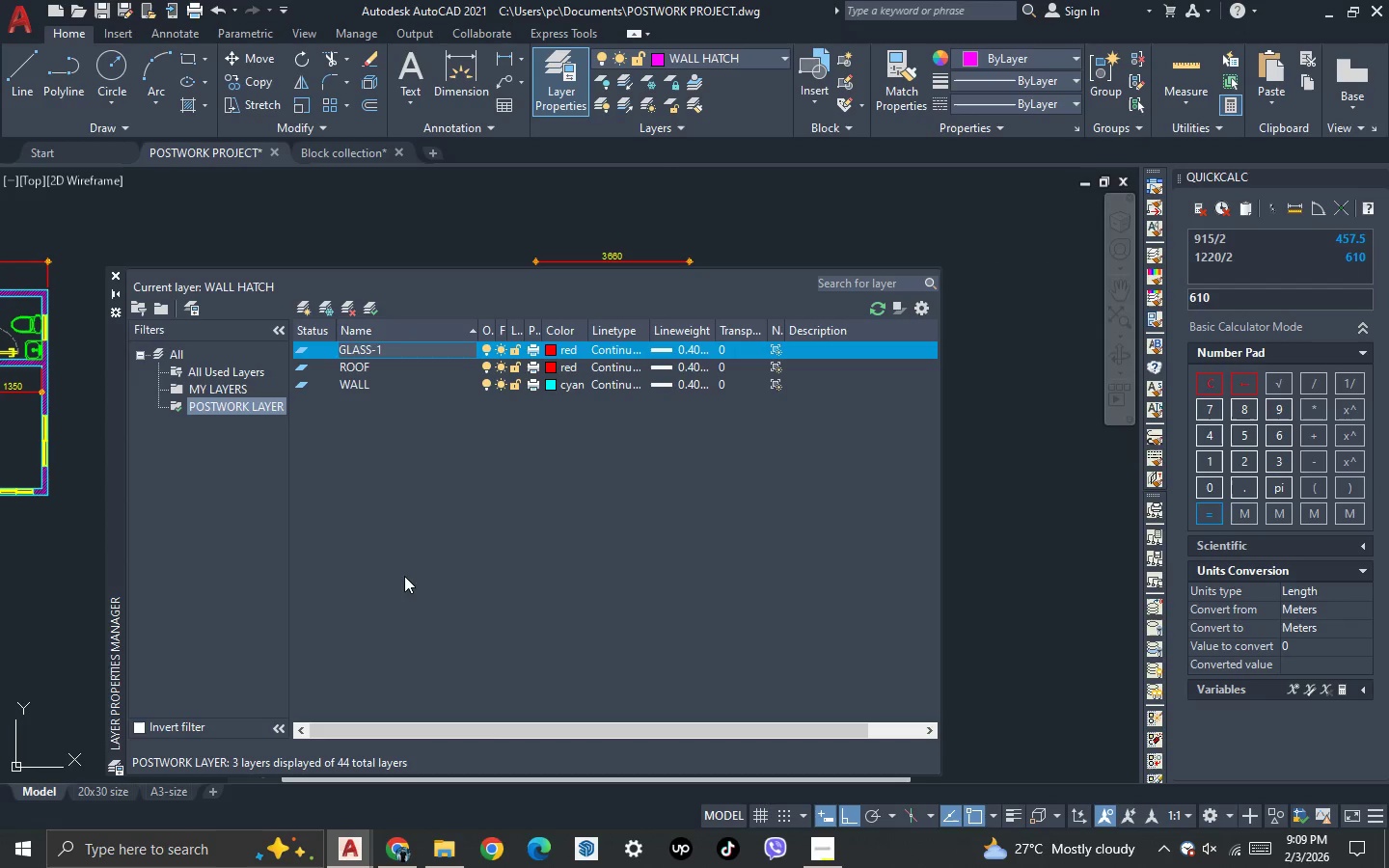 
left_click([406, 584])
 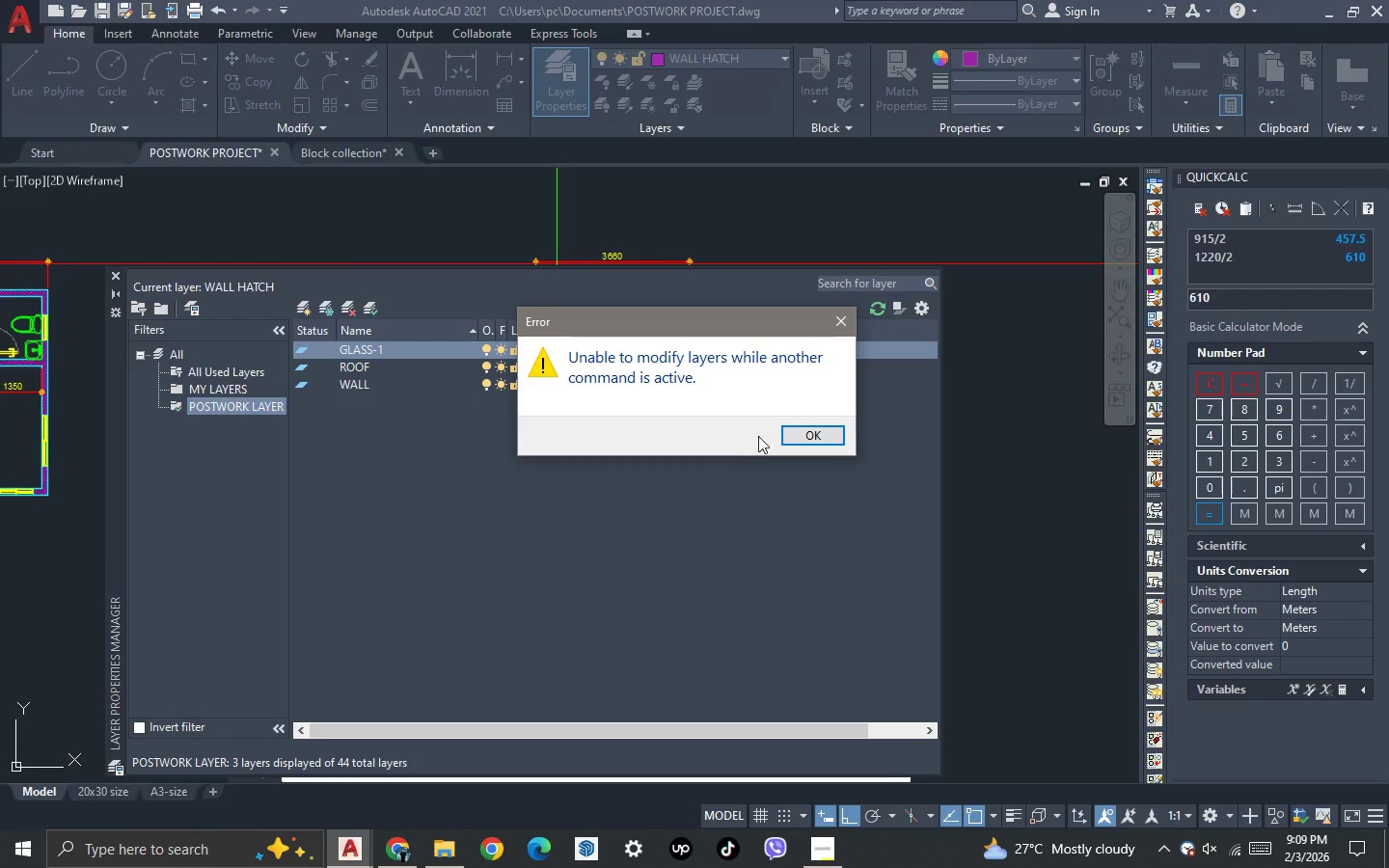 
left_click([794, 435])
 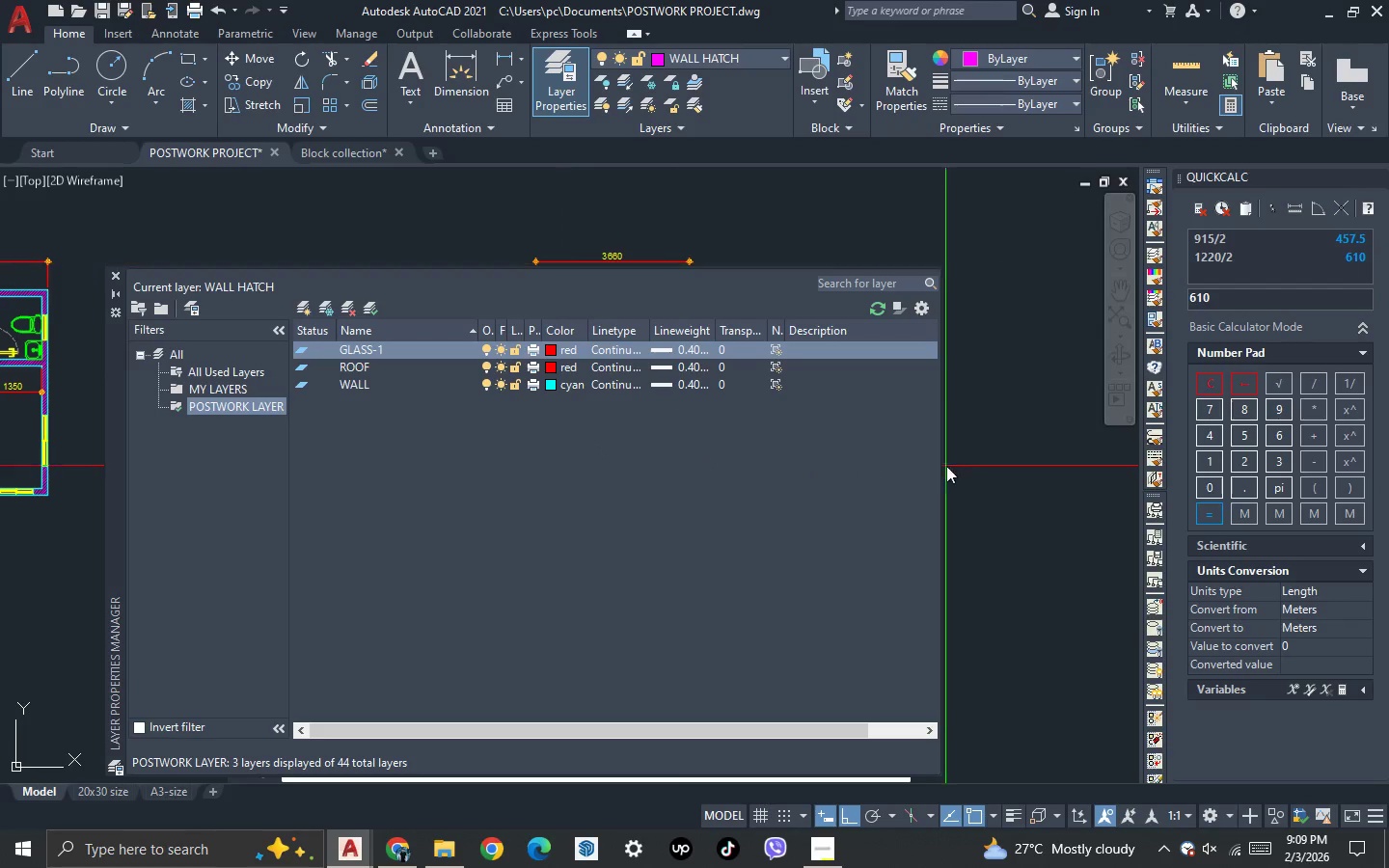 
left_click([993, 467])
 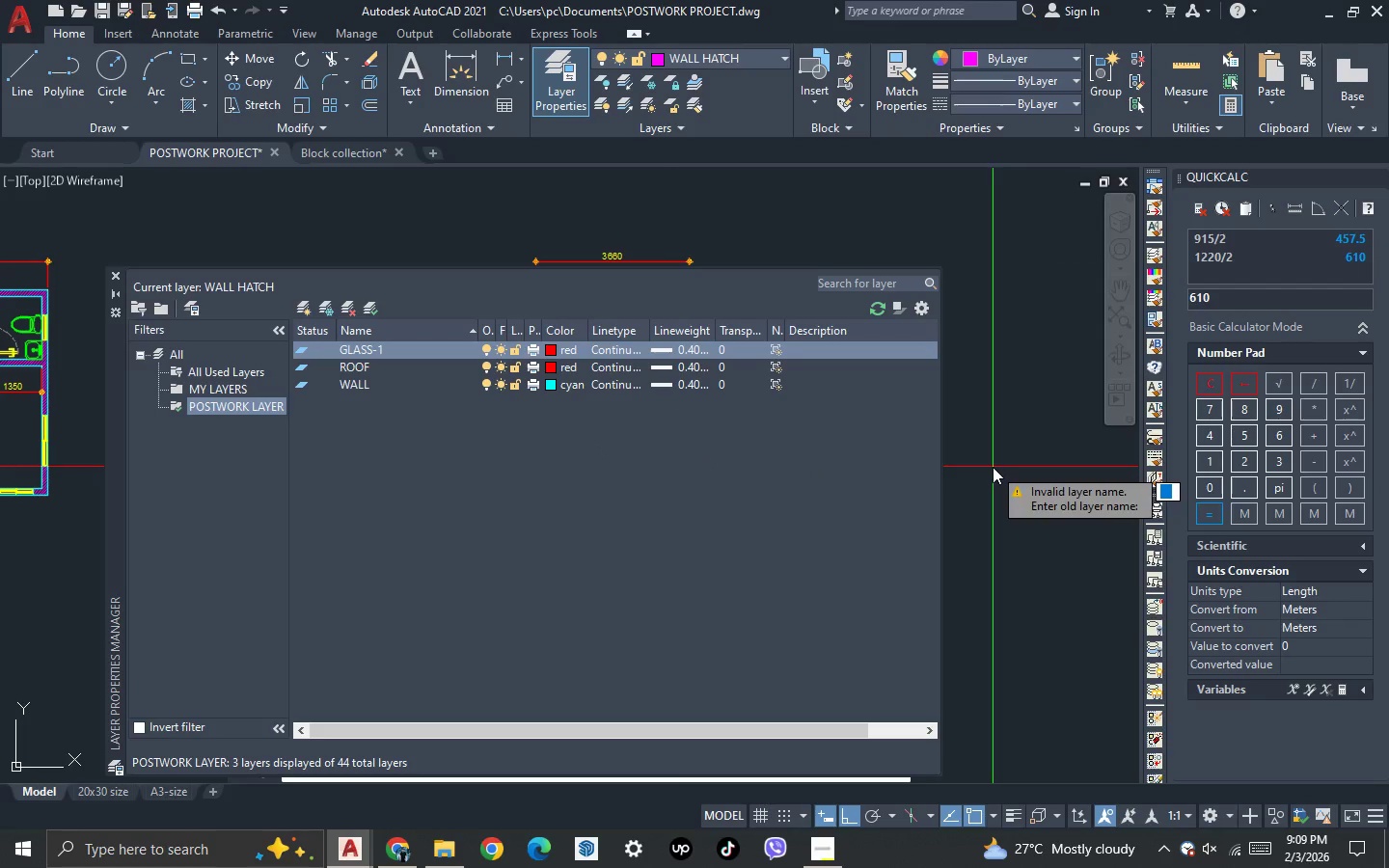 
key(Escape)
 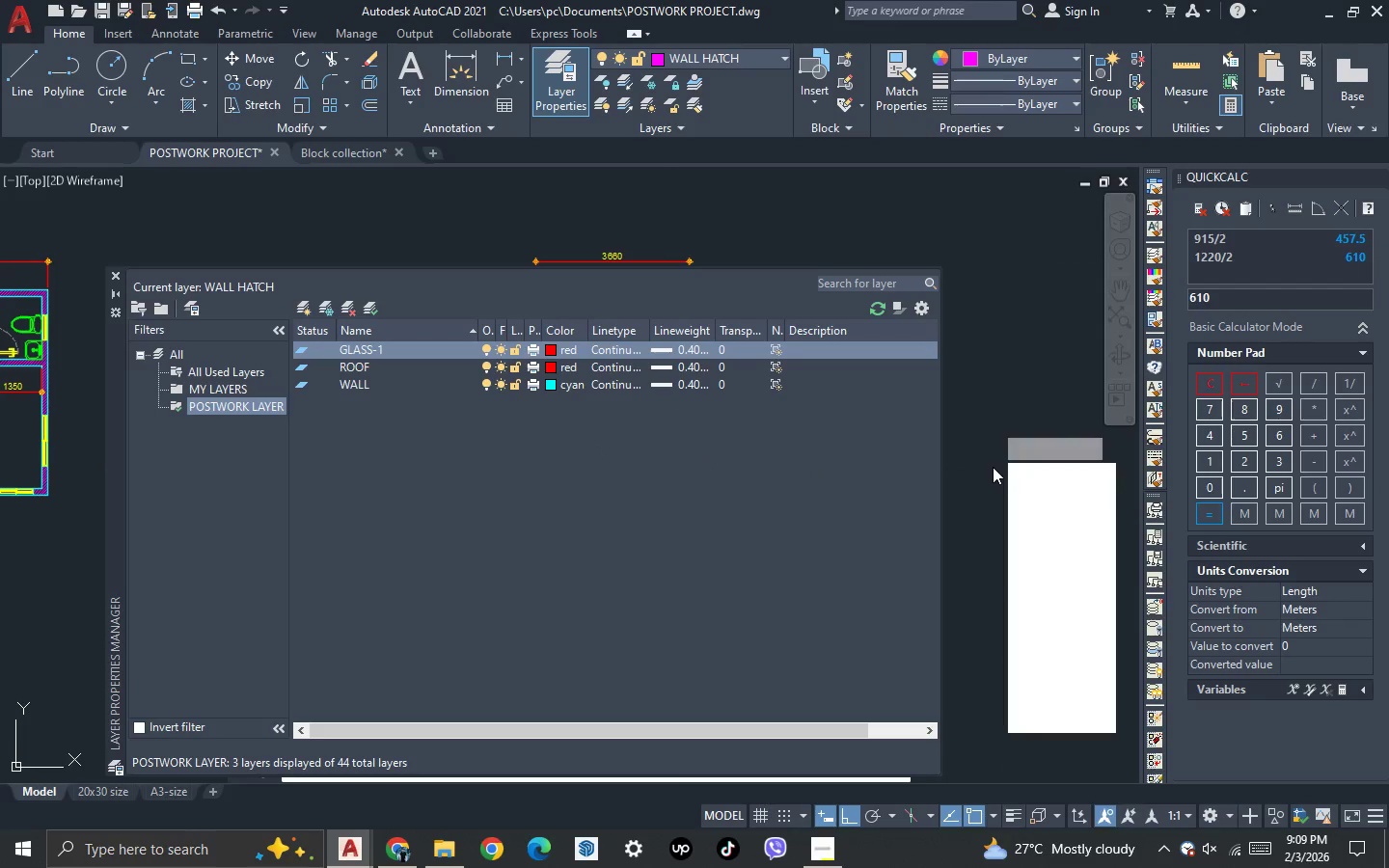 
key(Escape)
 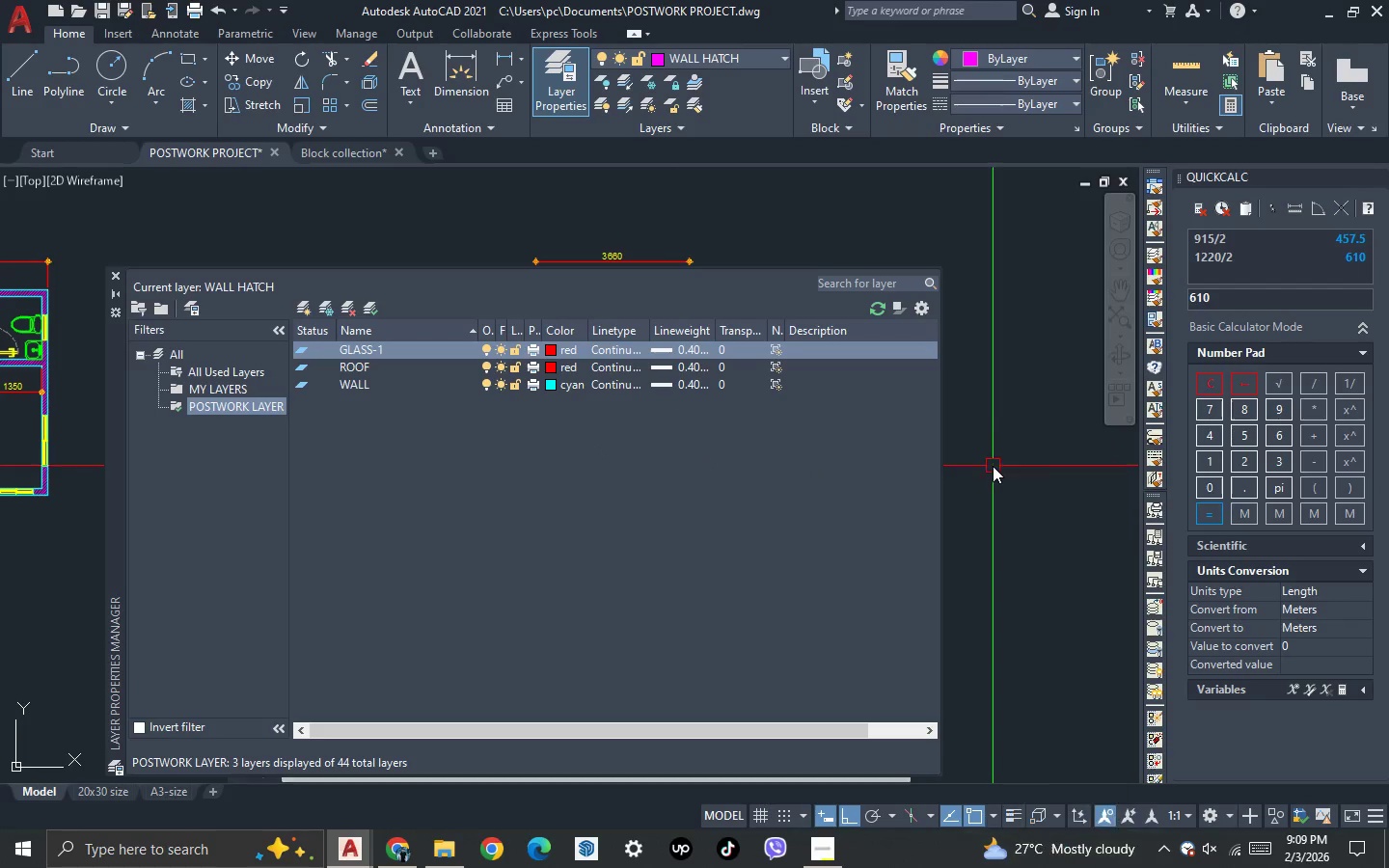 
key(Escape)
 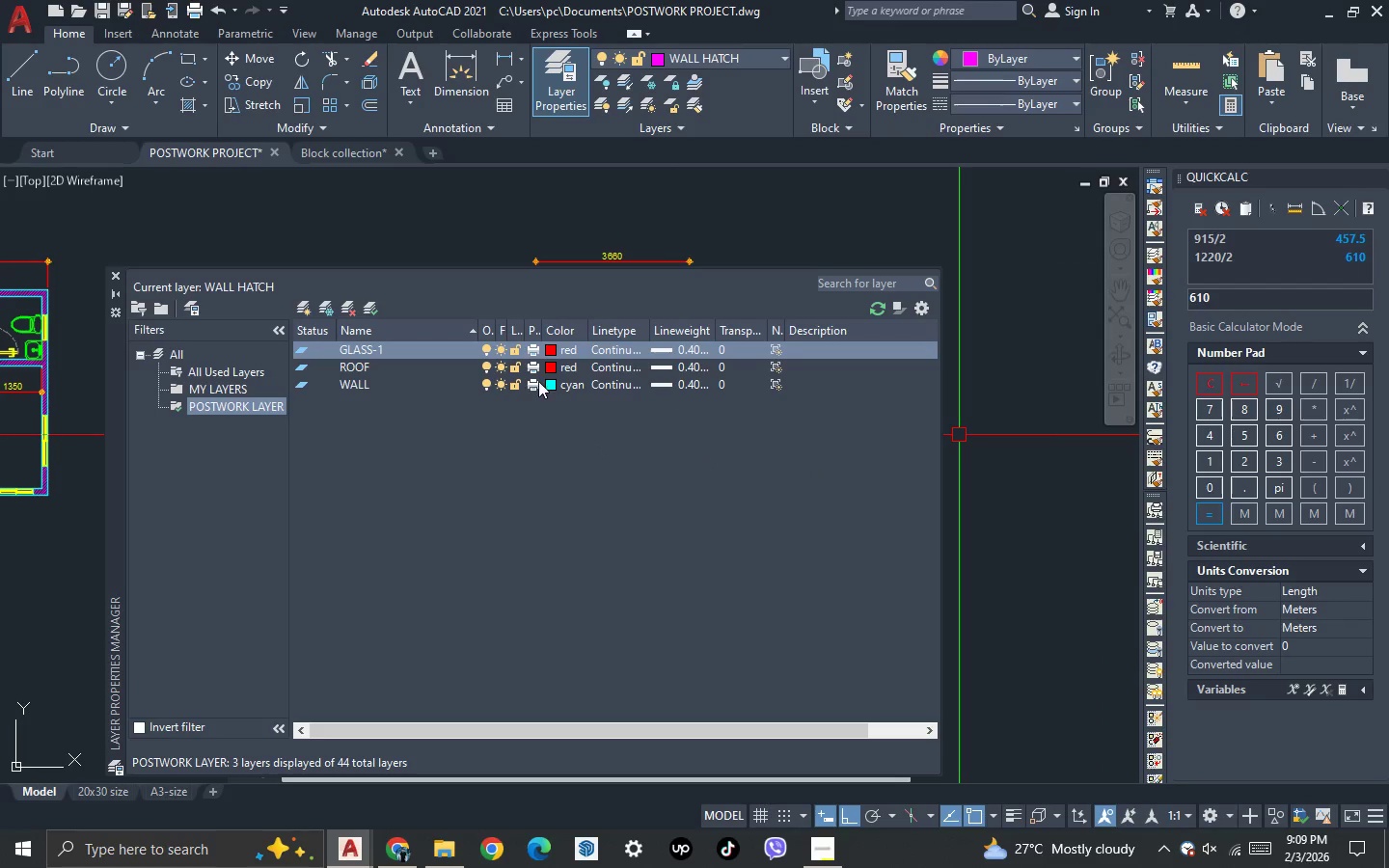 
left_click([551, 353])
 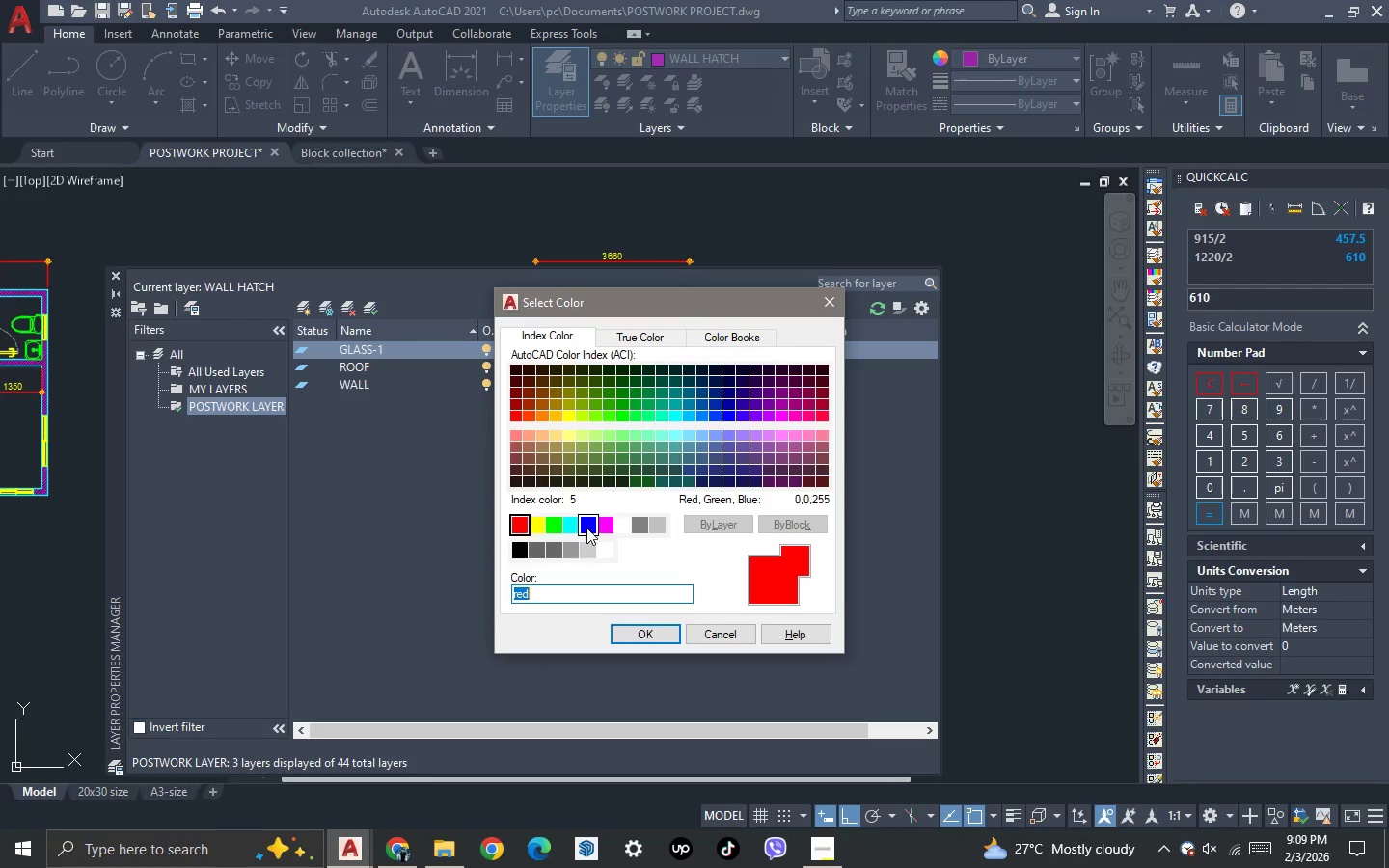 
wait(9.86)
 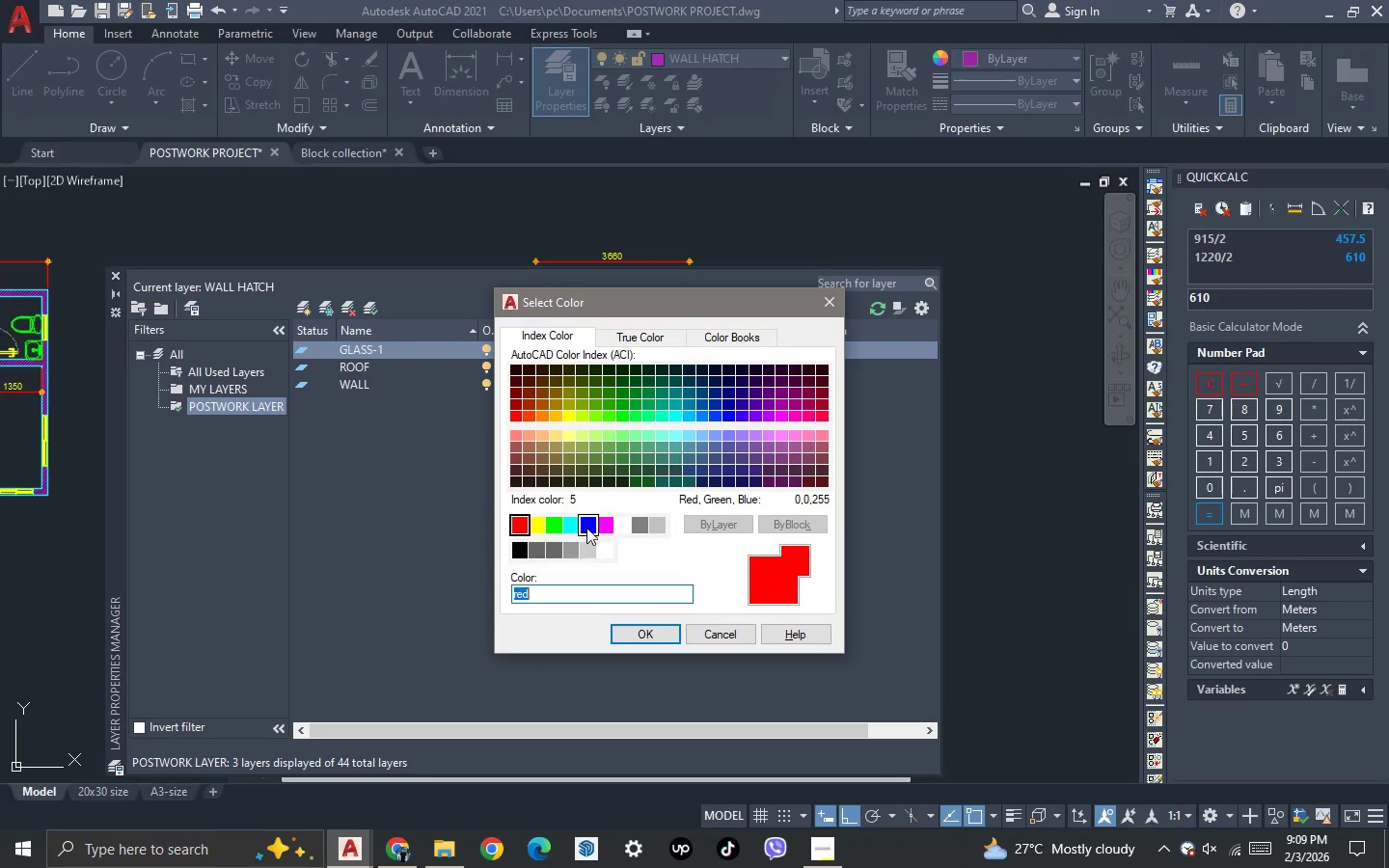 
left_click([554, 529])
 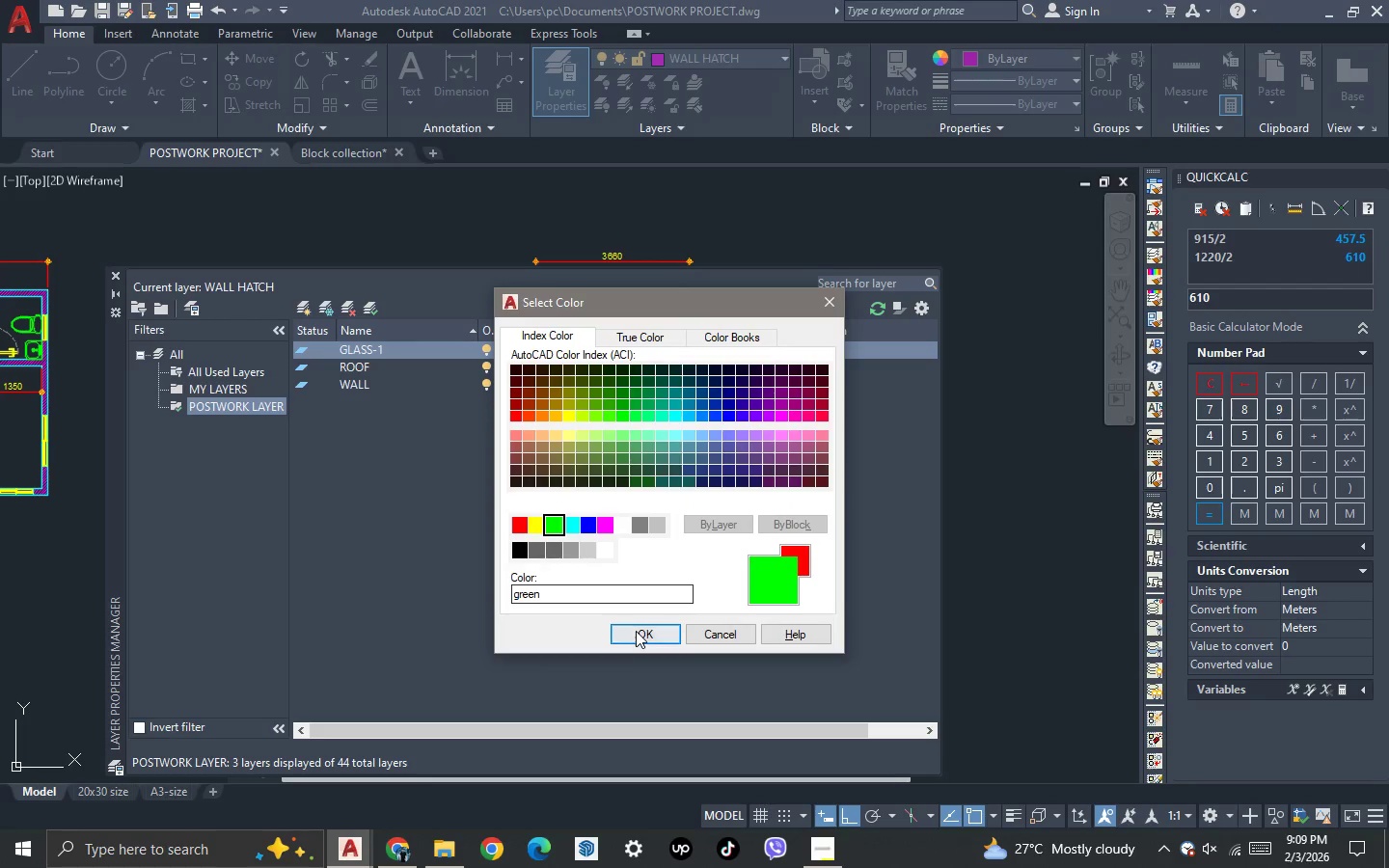 
left_click([636, 631])
 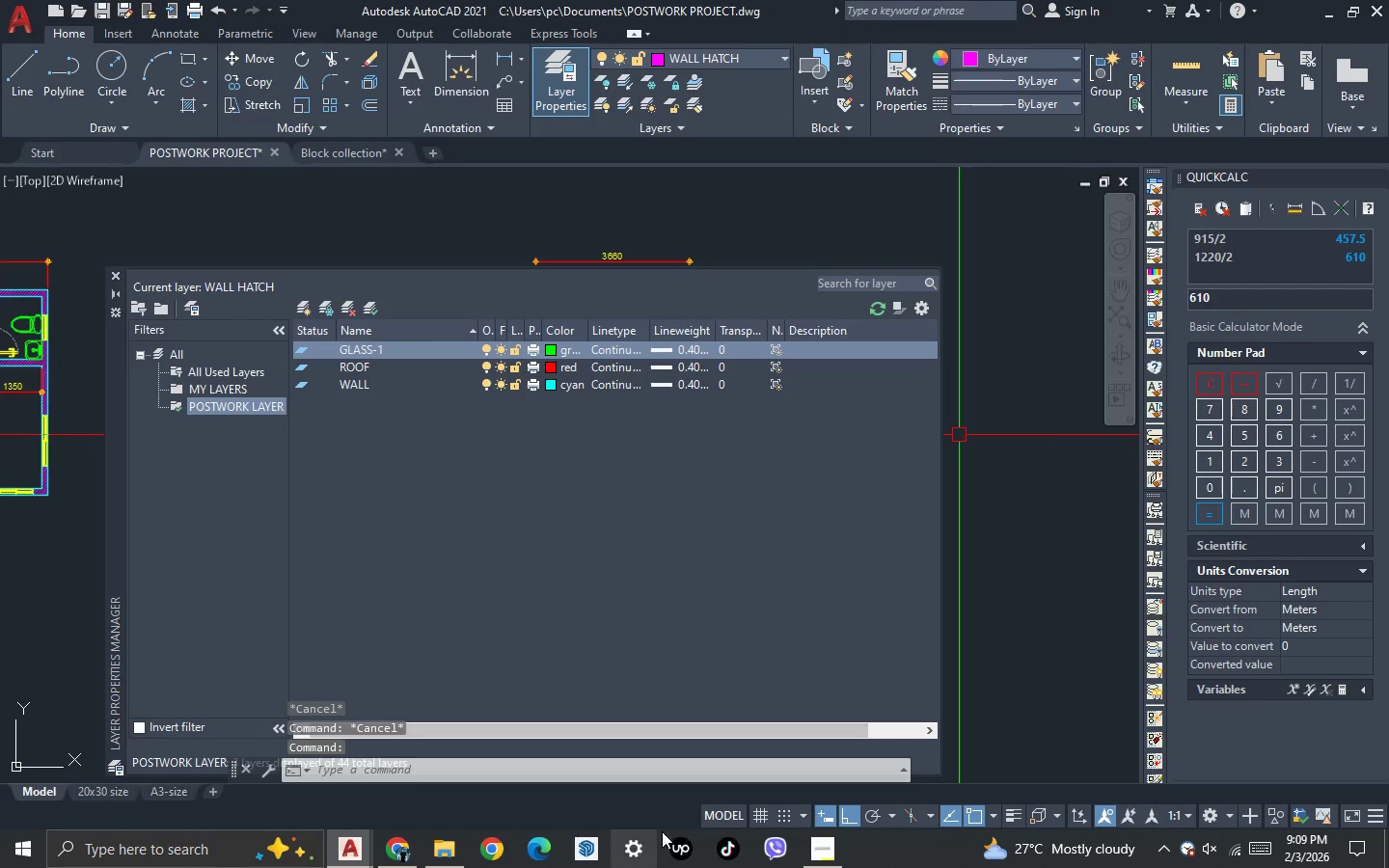 
left_click([818, 855])